 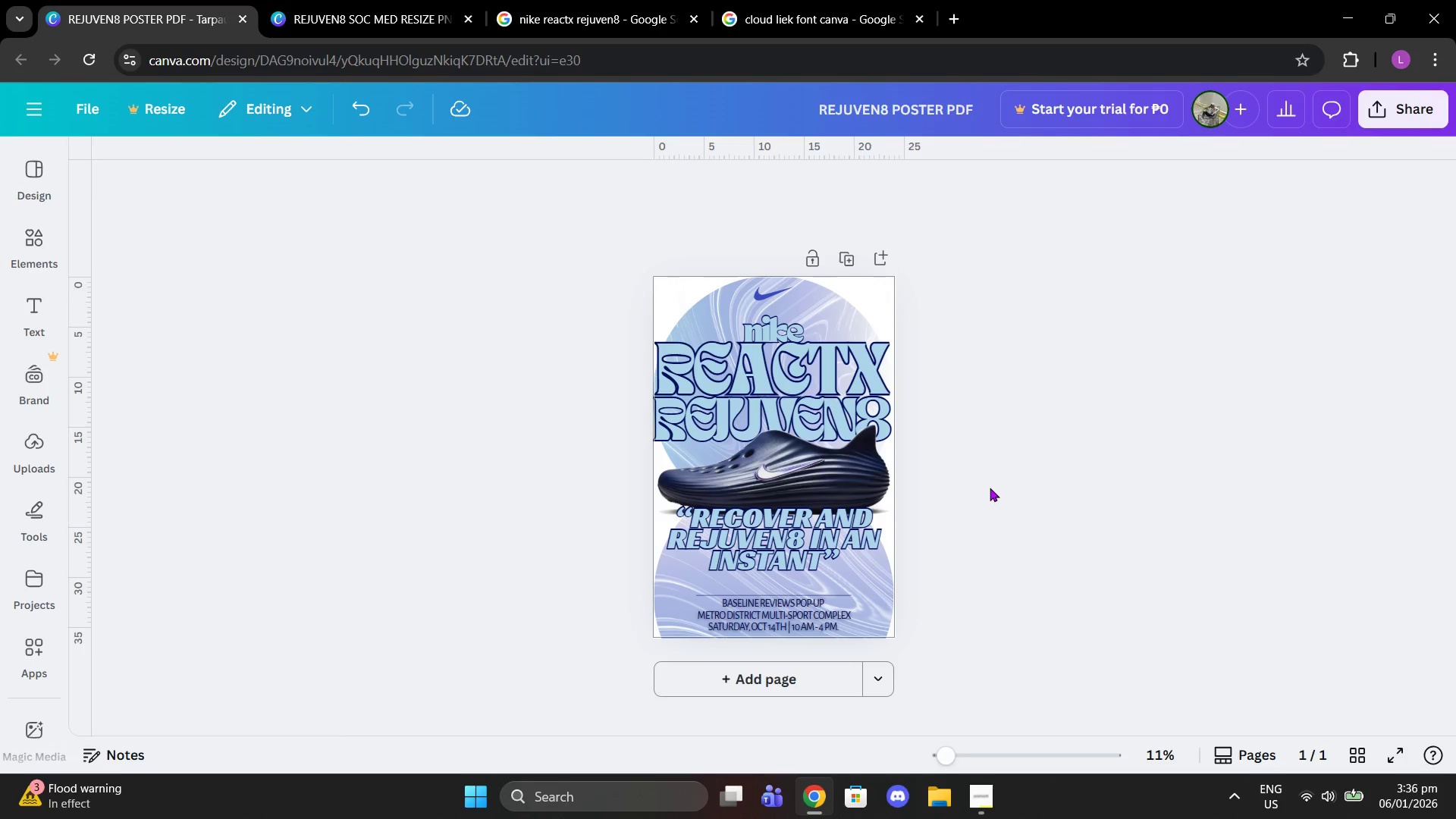 
left_click([819, 306])
 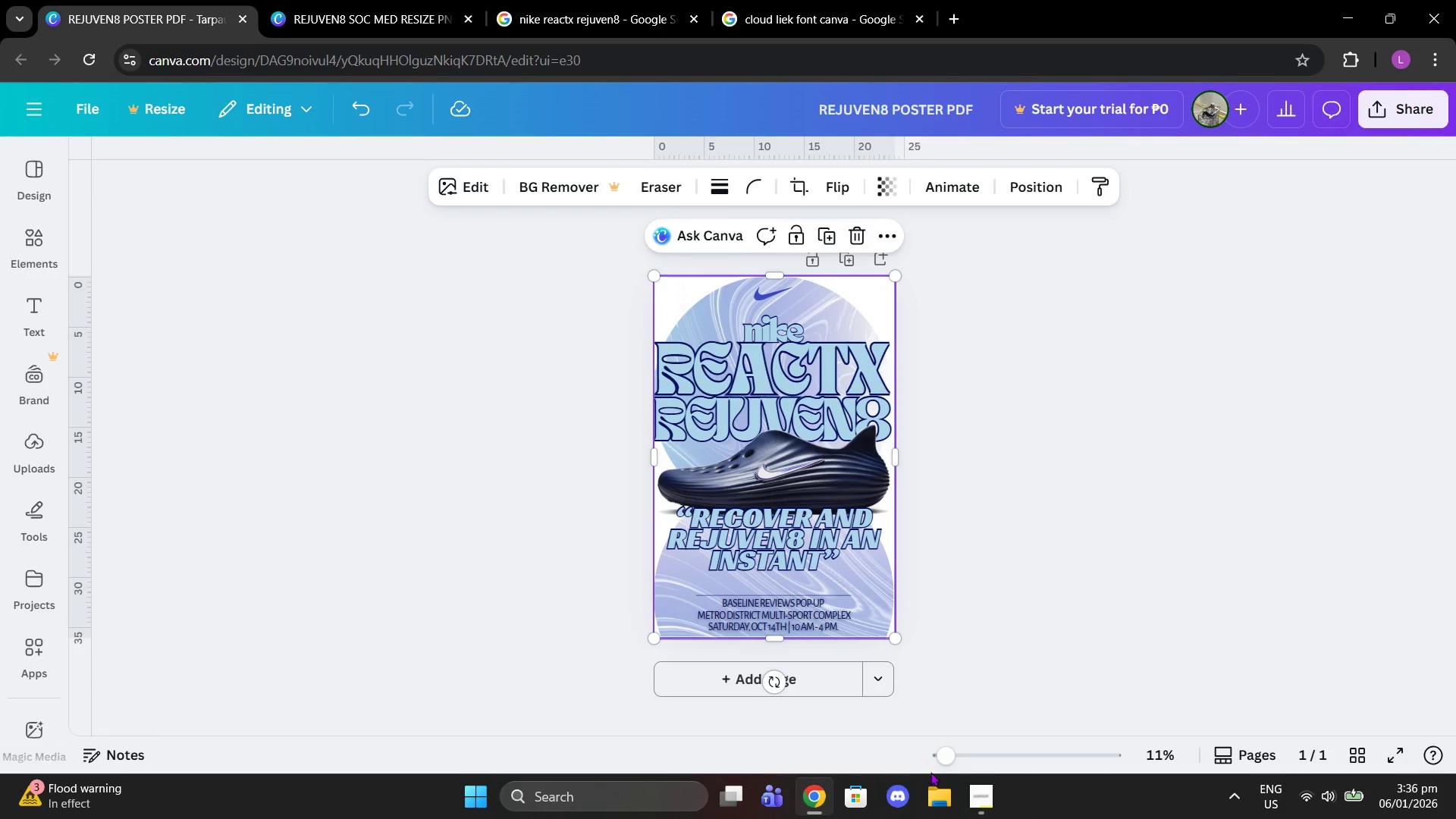 
left_click_drag(start_coordinate=[952, 759], to_coordinate=[1002, 747])
 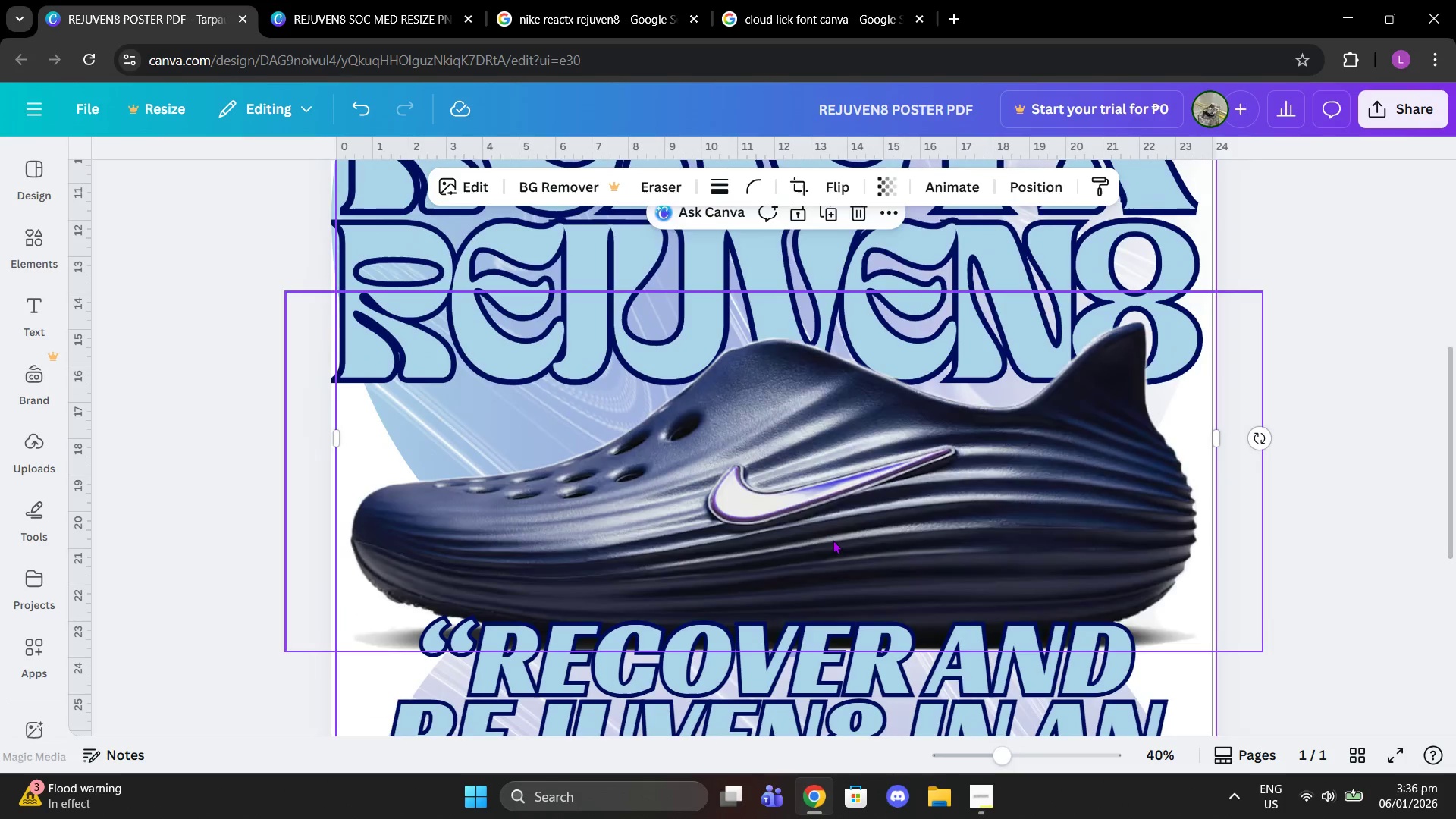 
left_click([828, 533])
 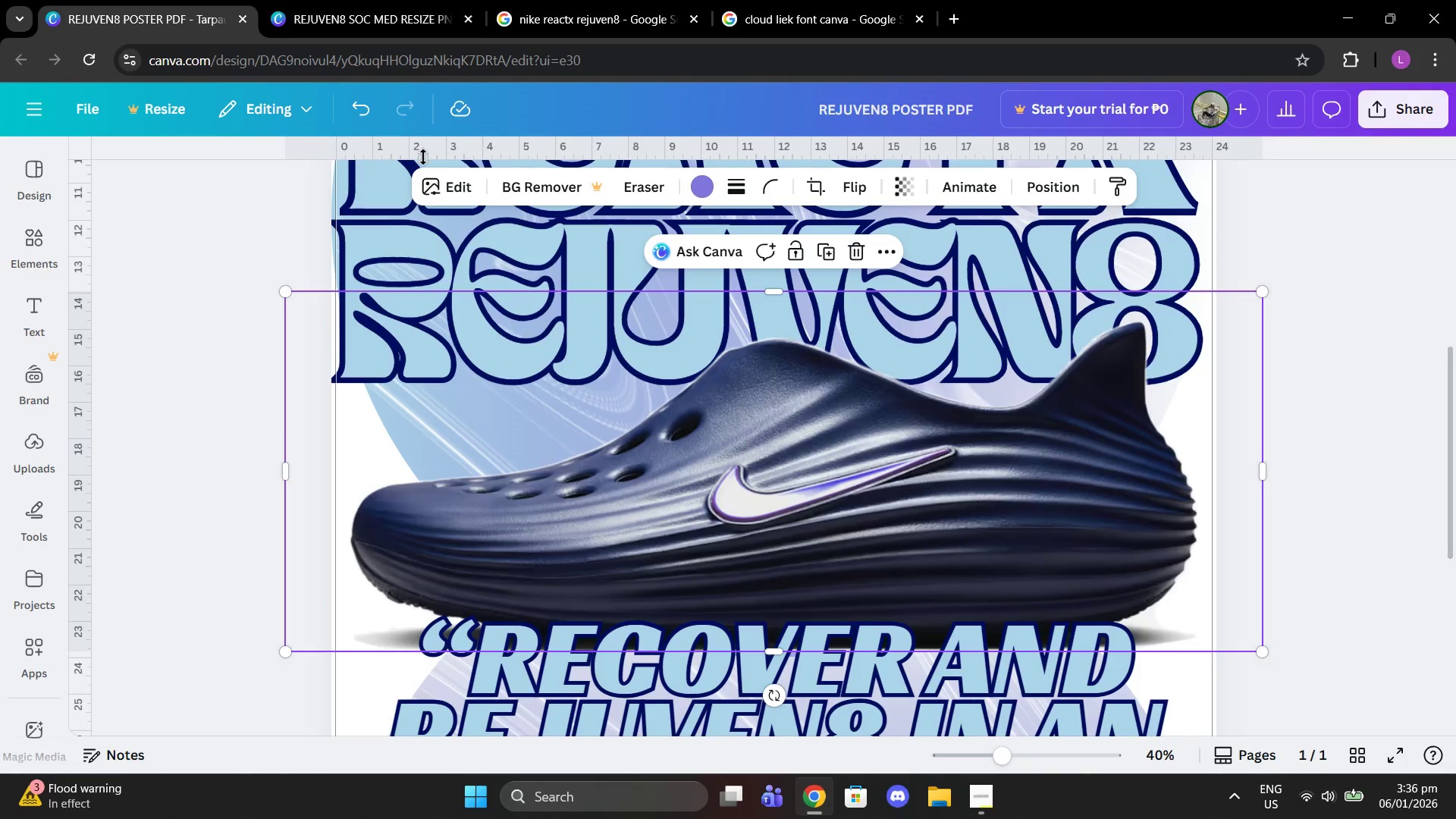 
left_click([454, 195])
 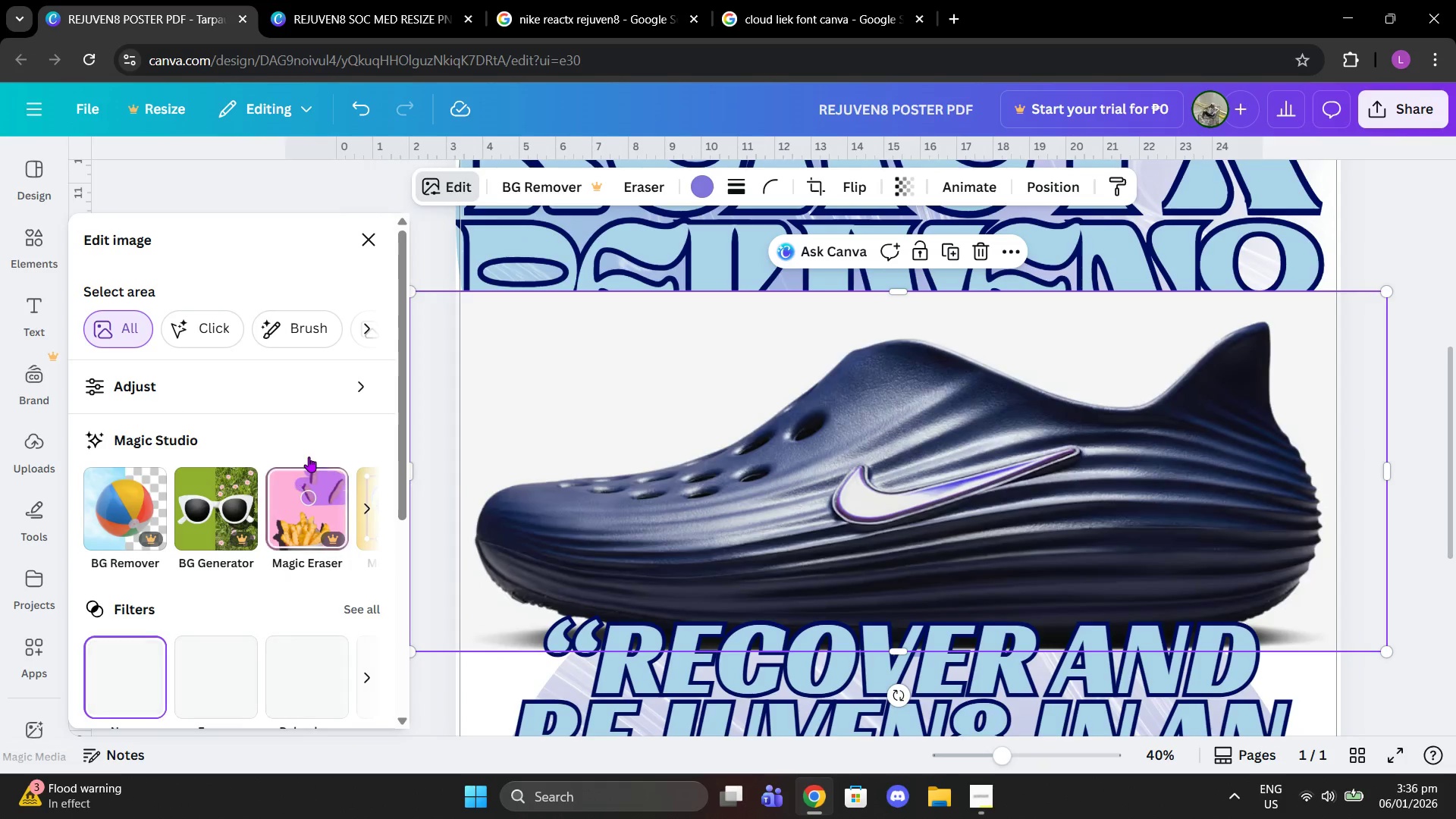 
scroll: coordinate [365, 473], scroll_direction: down, amount: 1.0
 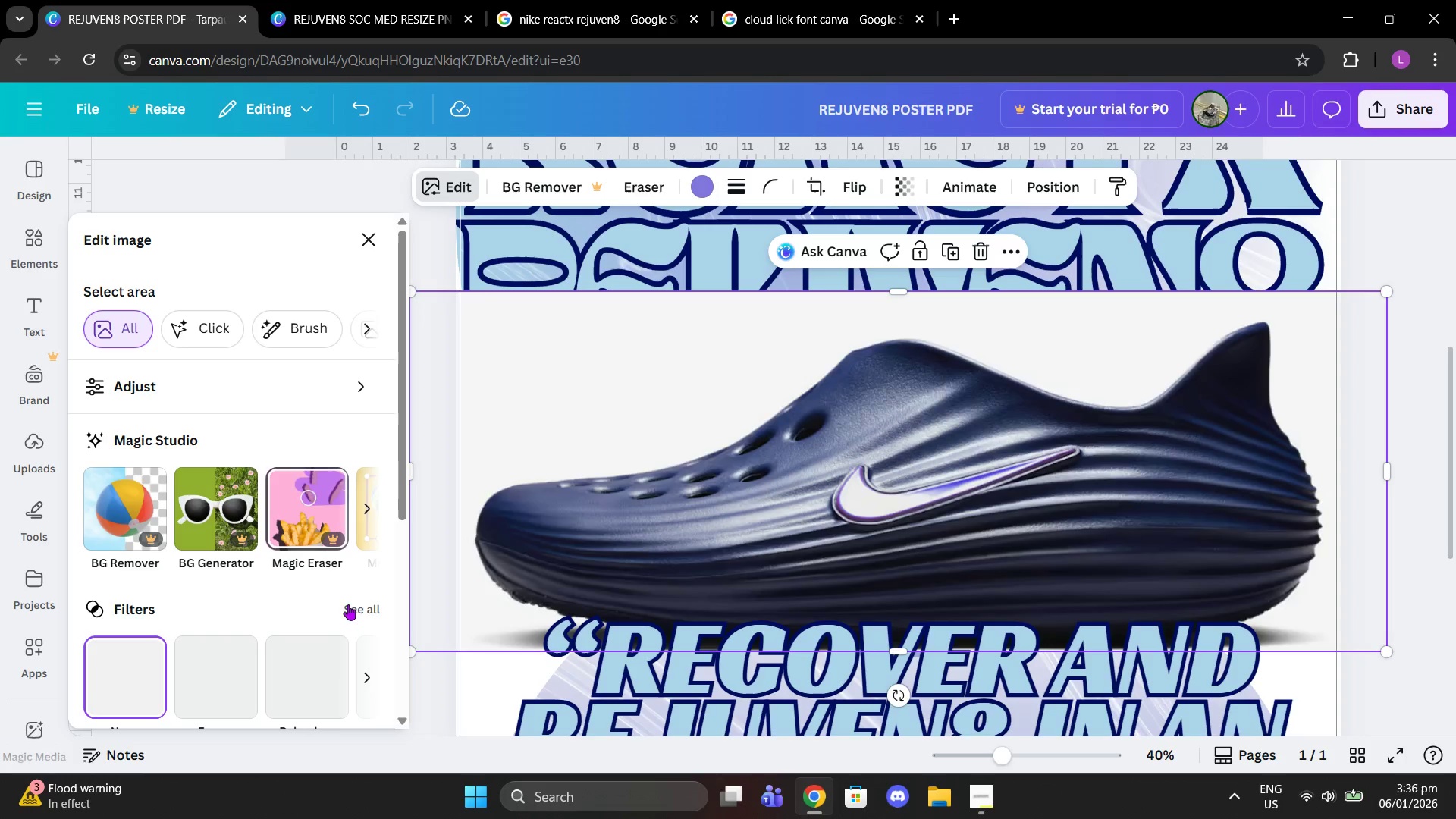 
left_click([351, 604])
 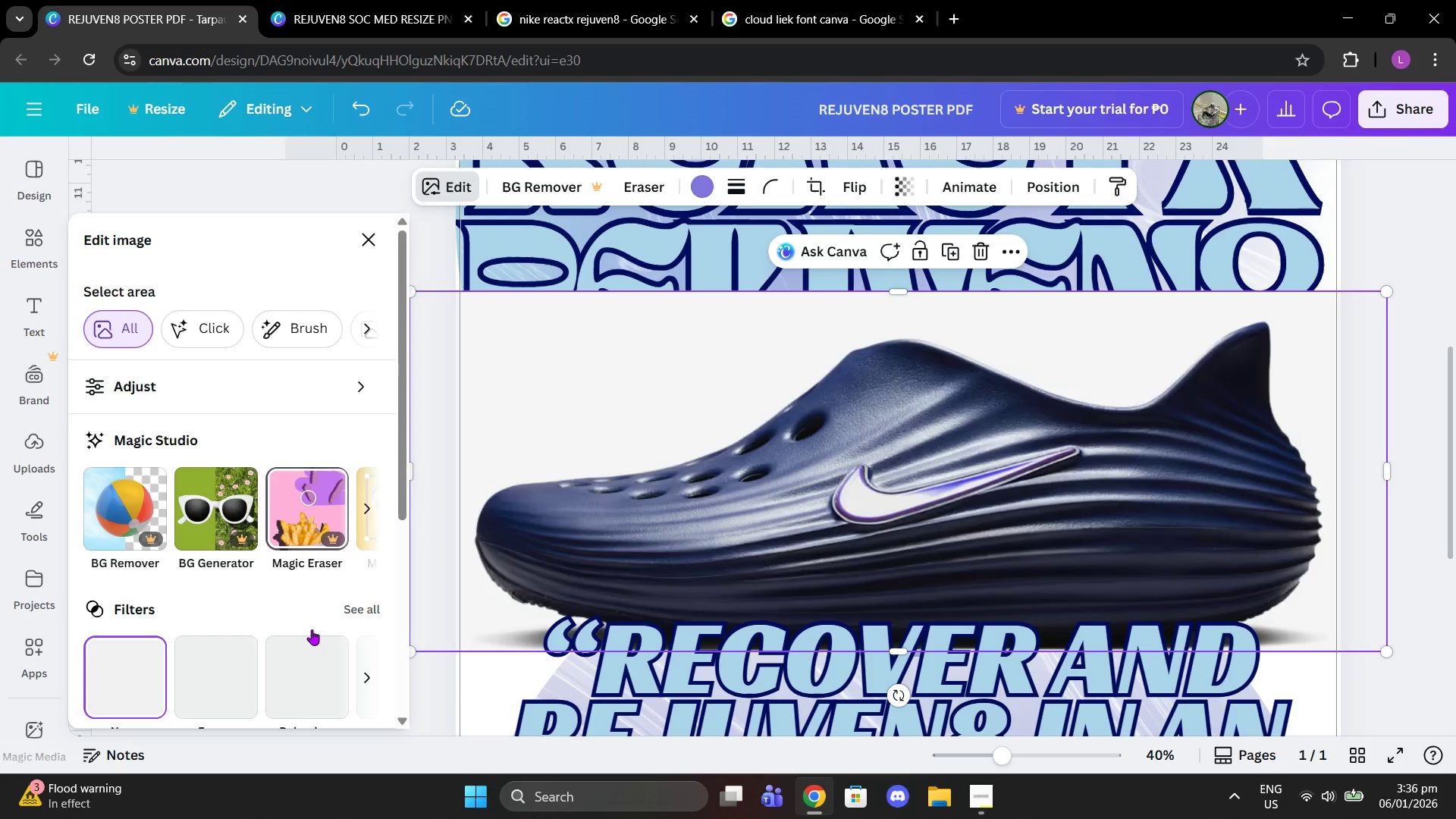 
wait(9.42)
 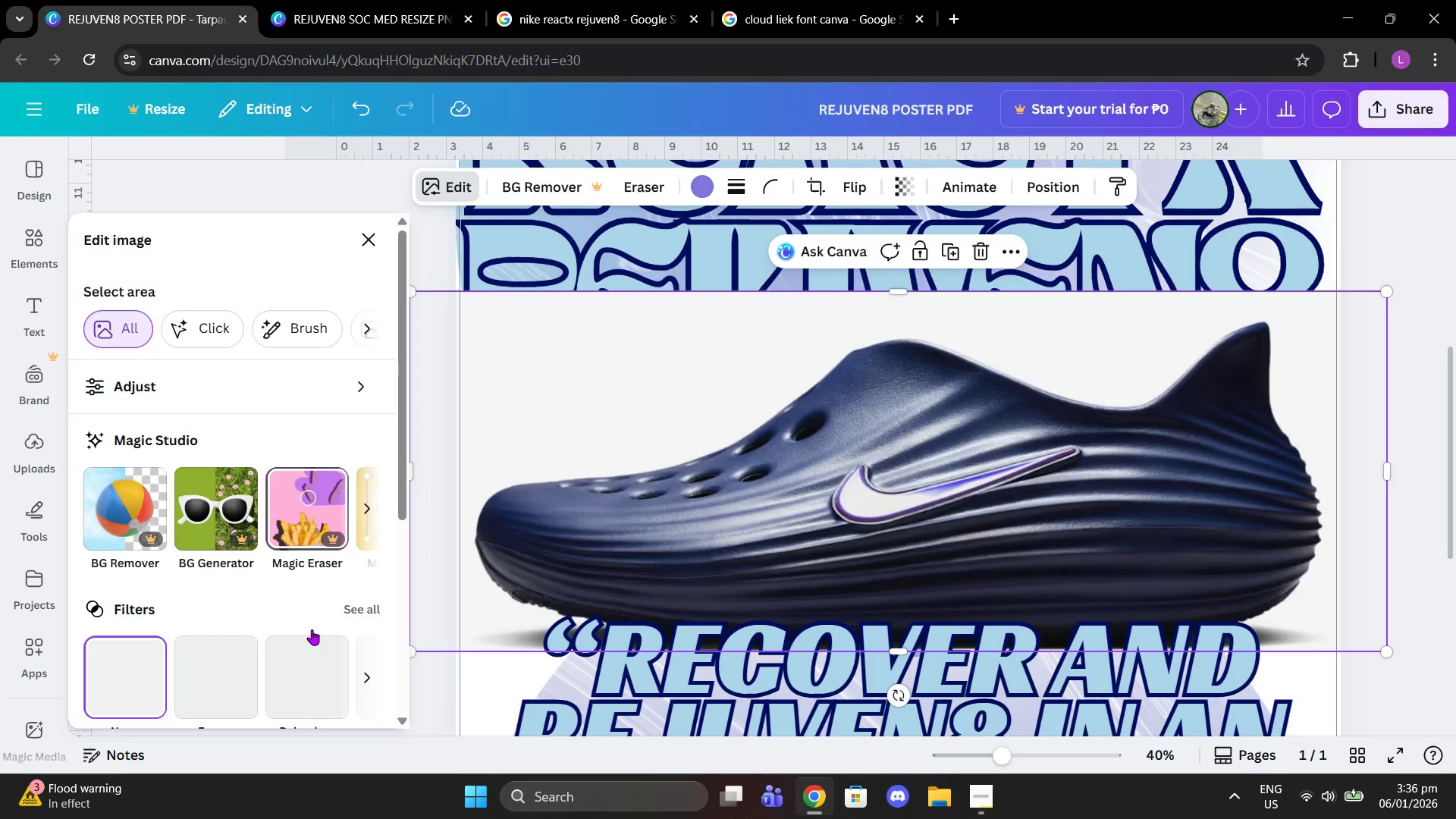 
left_click([350, 535])
 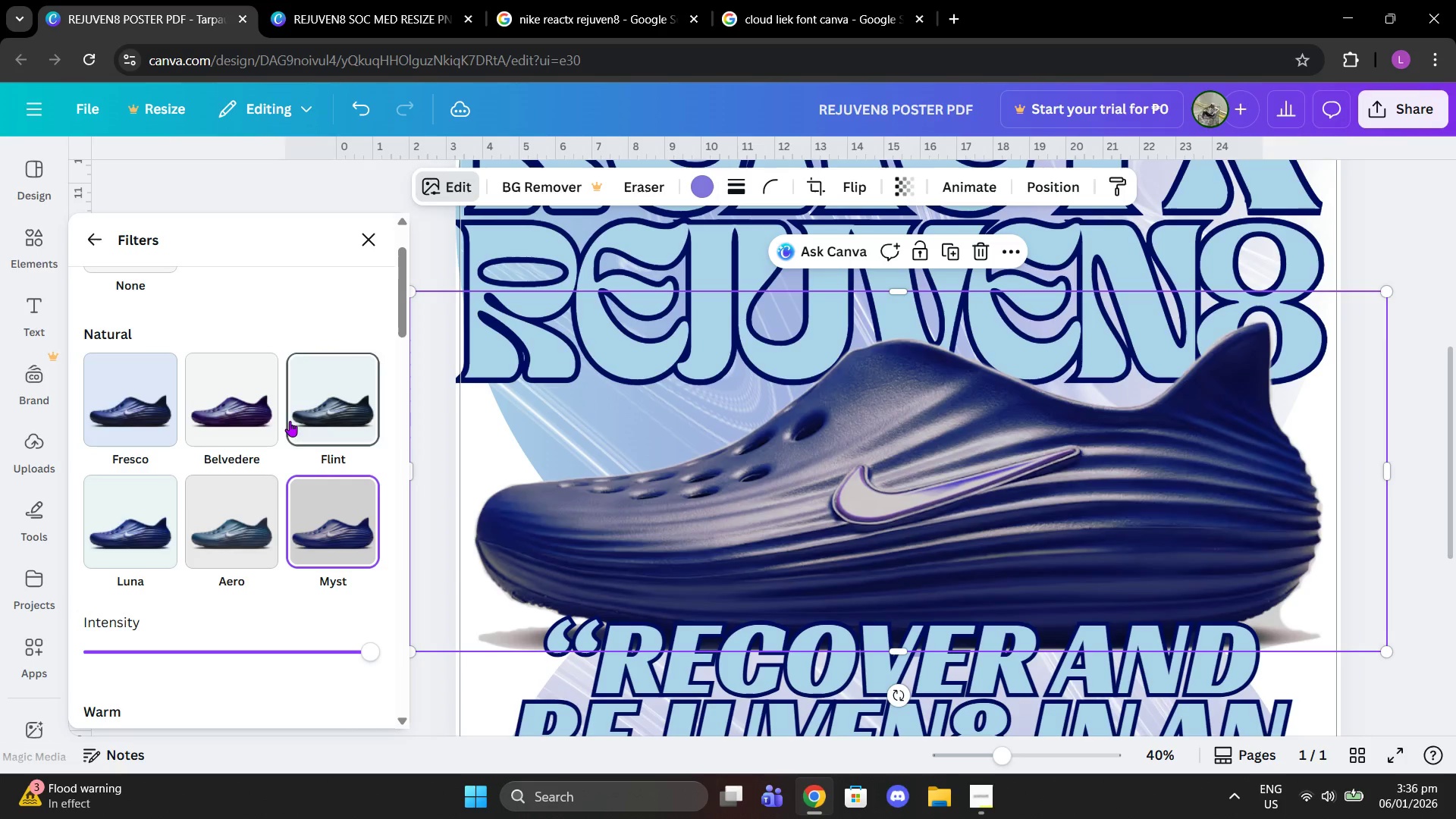 
left_click([154, 395])
 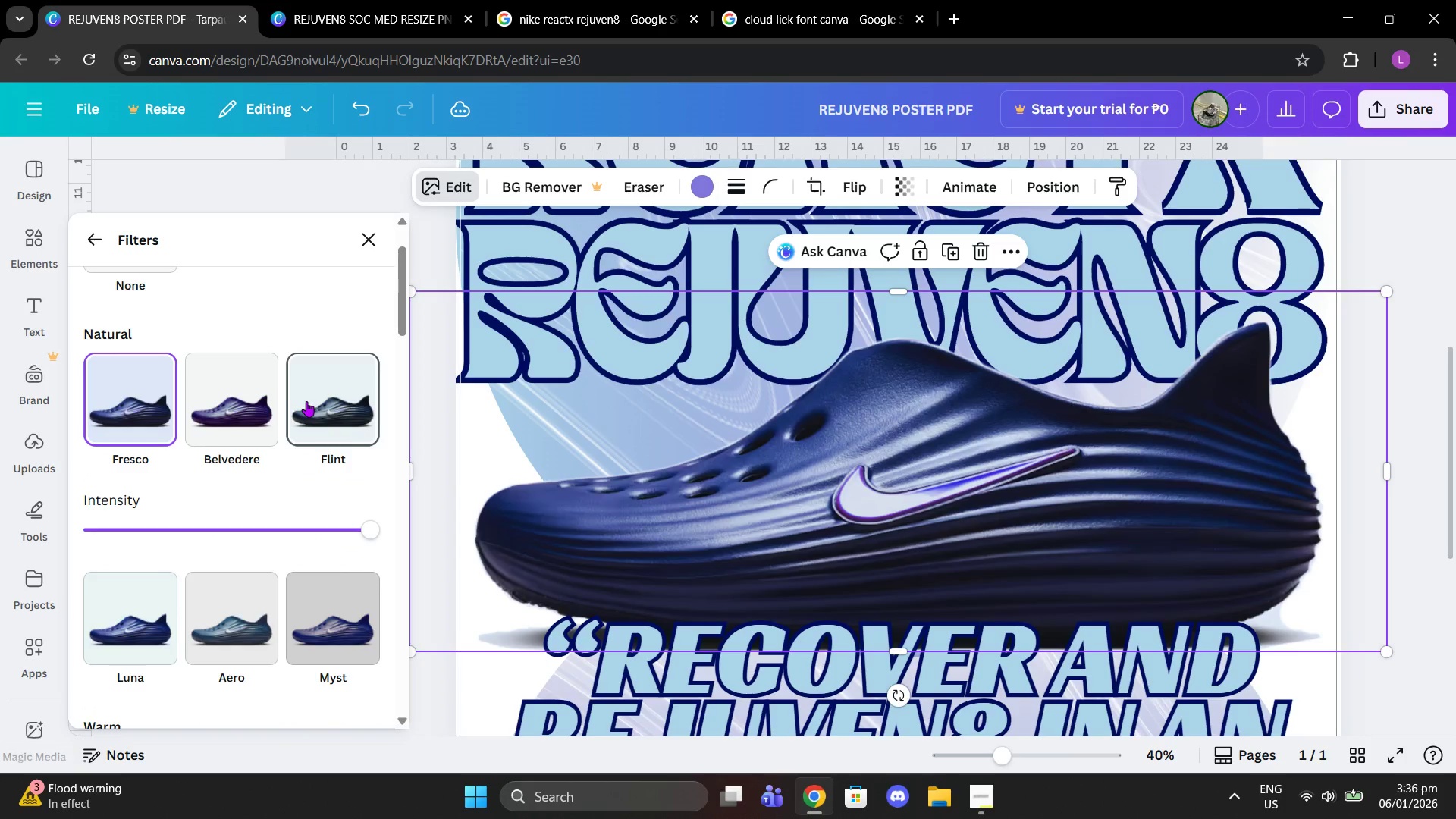 
scroll: coordinate [332, 595], scroll_direction: down, amount: 1.0
 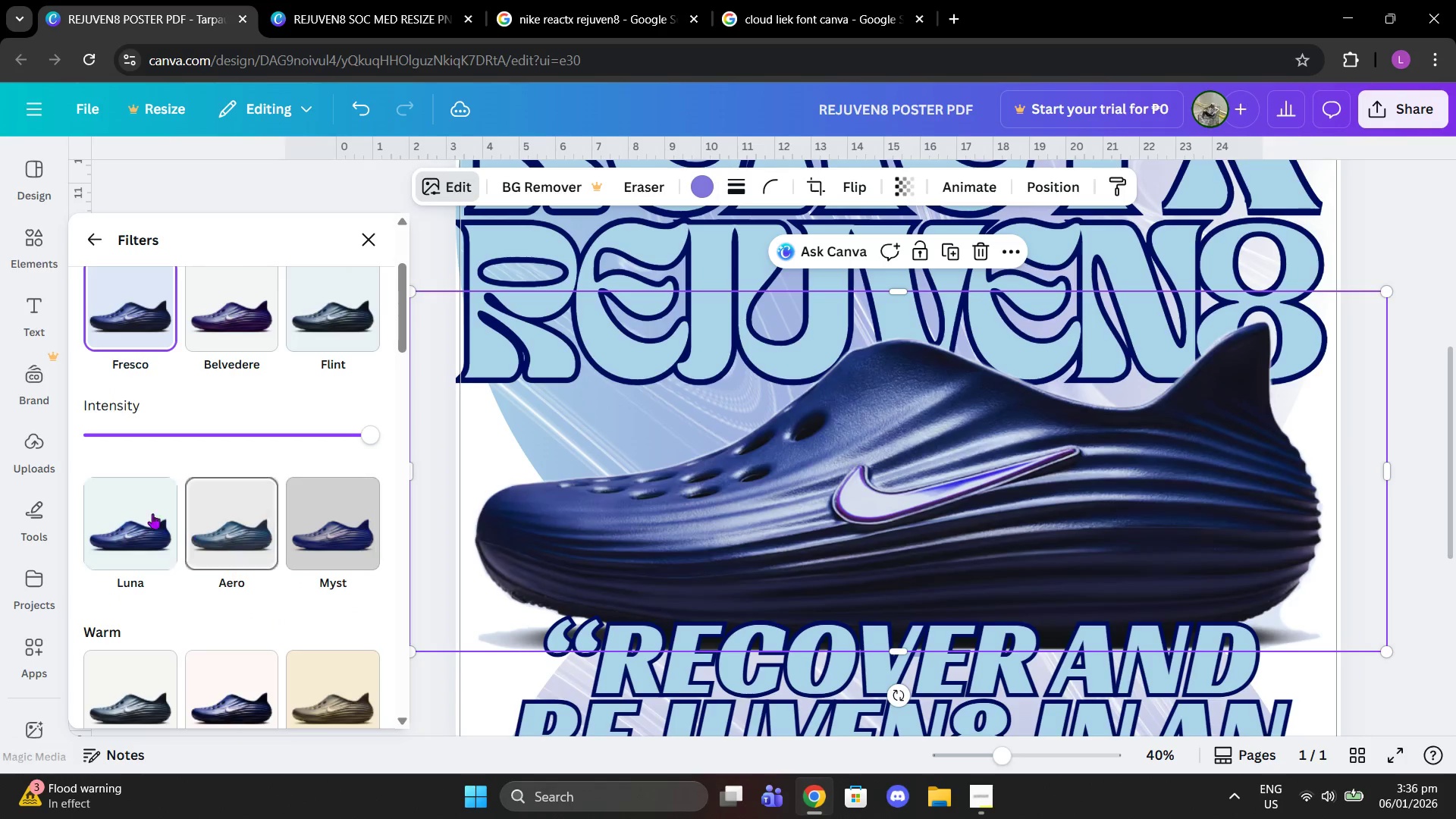 
left_click([152, 513])
 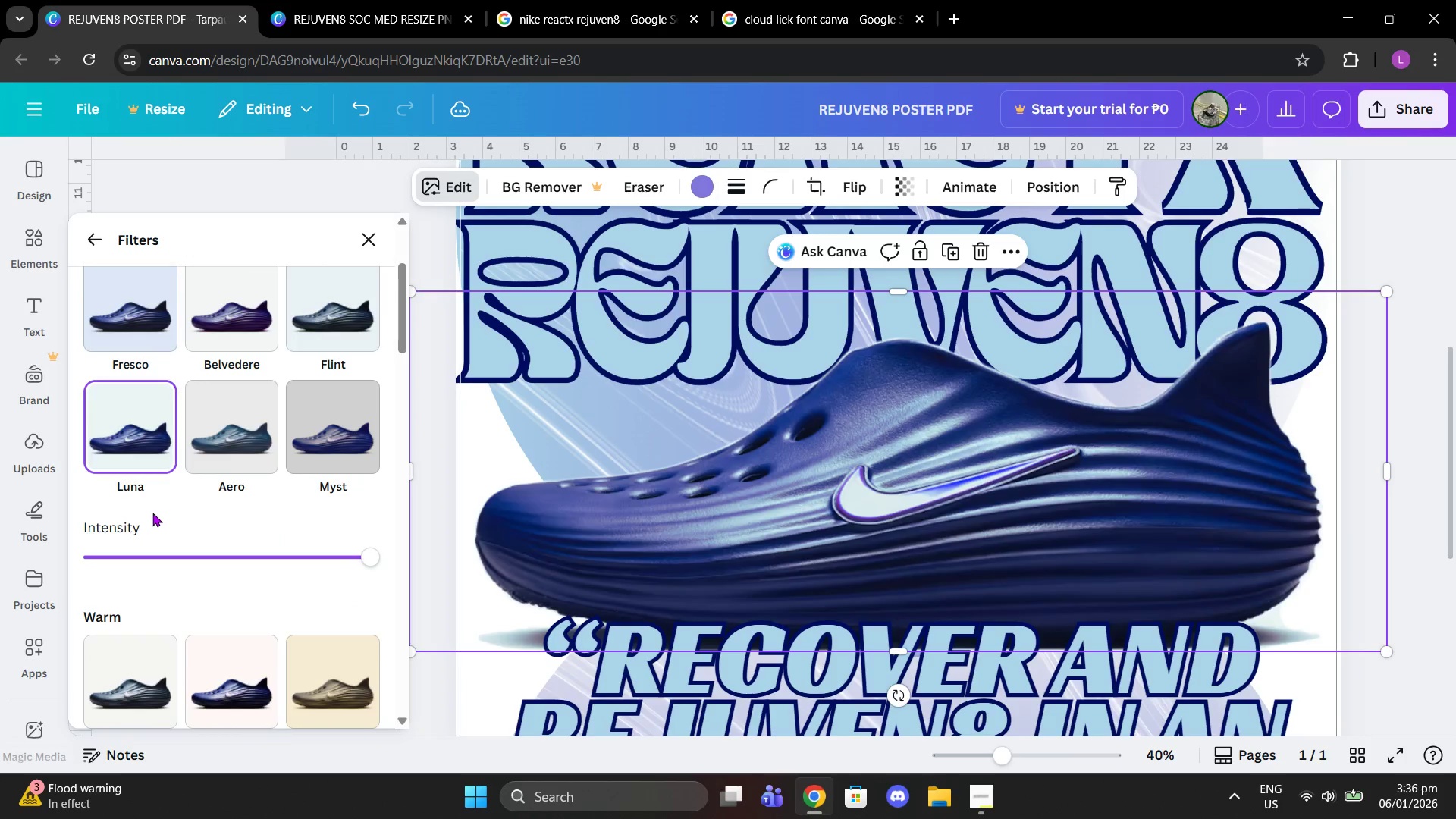 
scroll: coordinate [152, 513], scroll_direction: down, amount: 2.0
 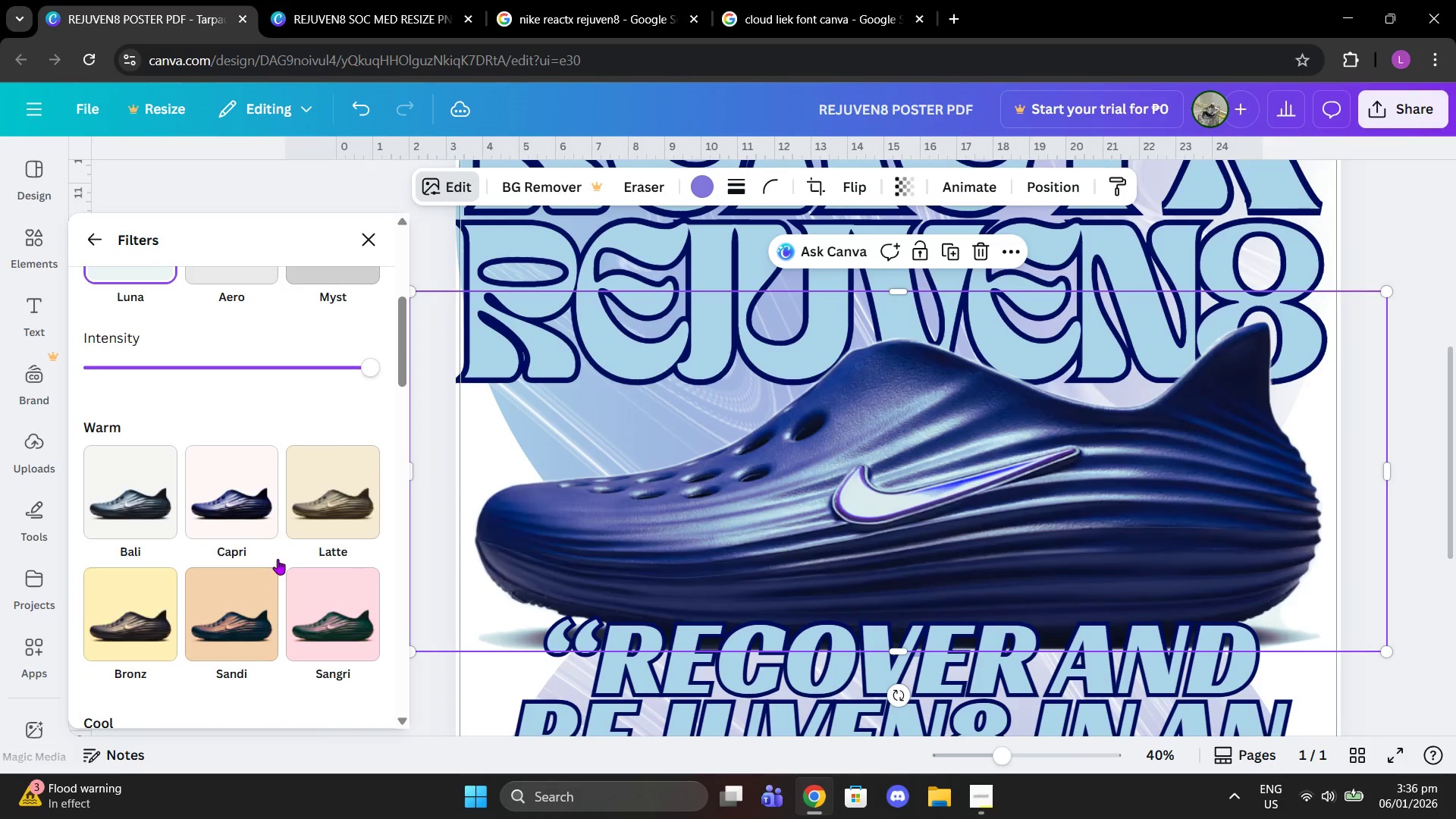 
left_click([240, 521])
 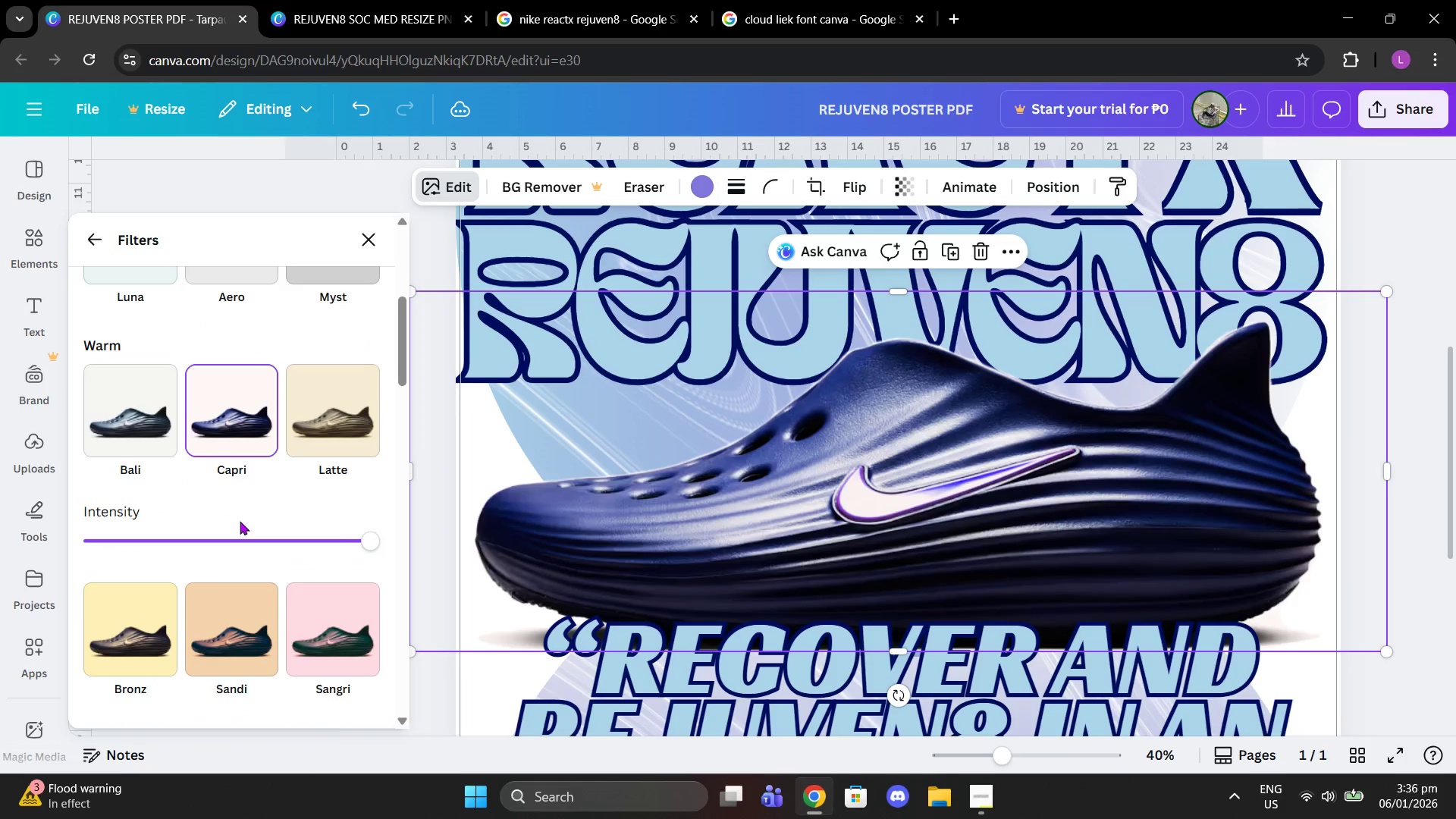 
scroll: coordinate [240, 521], scroll_direction: down, amount: 3.0
 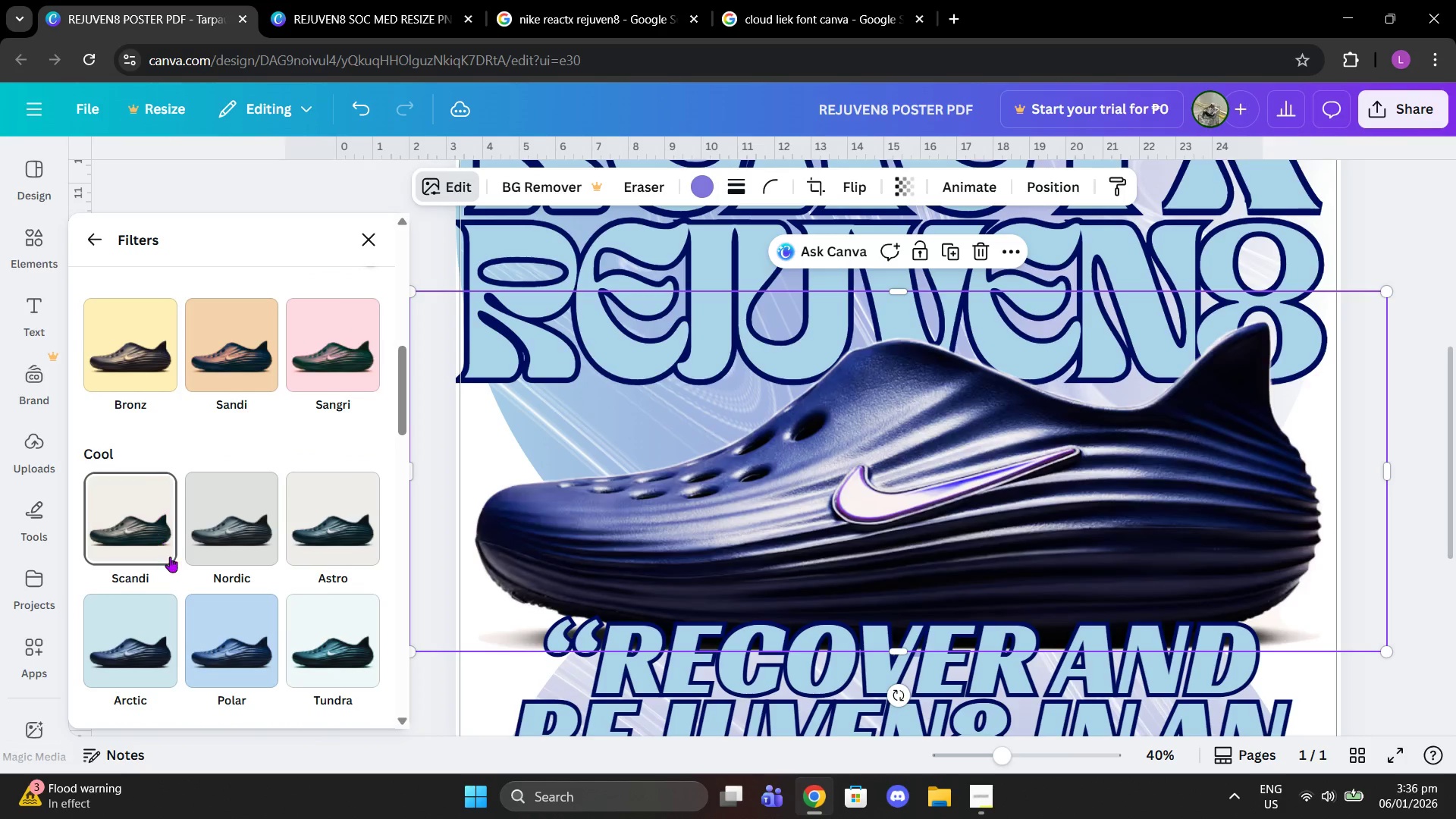 
scroll: coordinate [155, 405], scroll_direction: up, amount: 4.0
 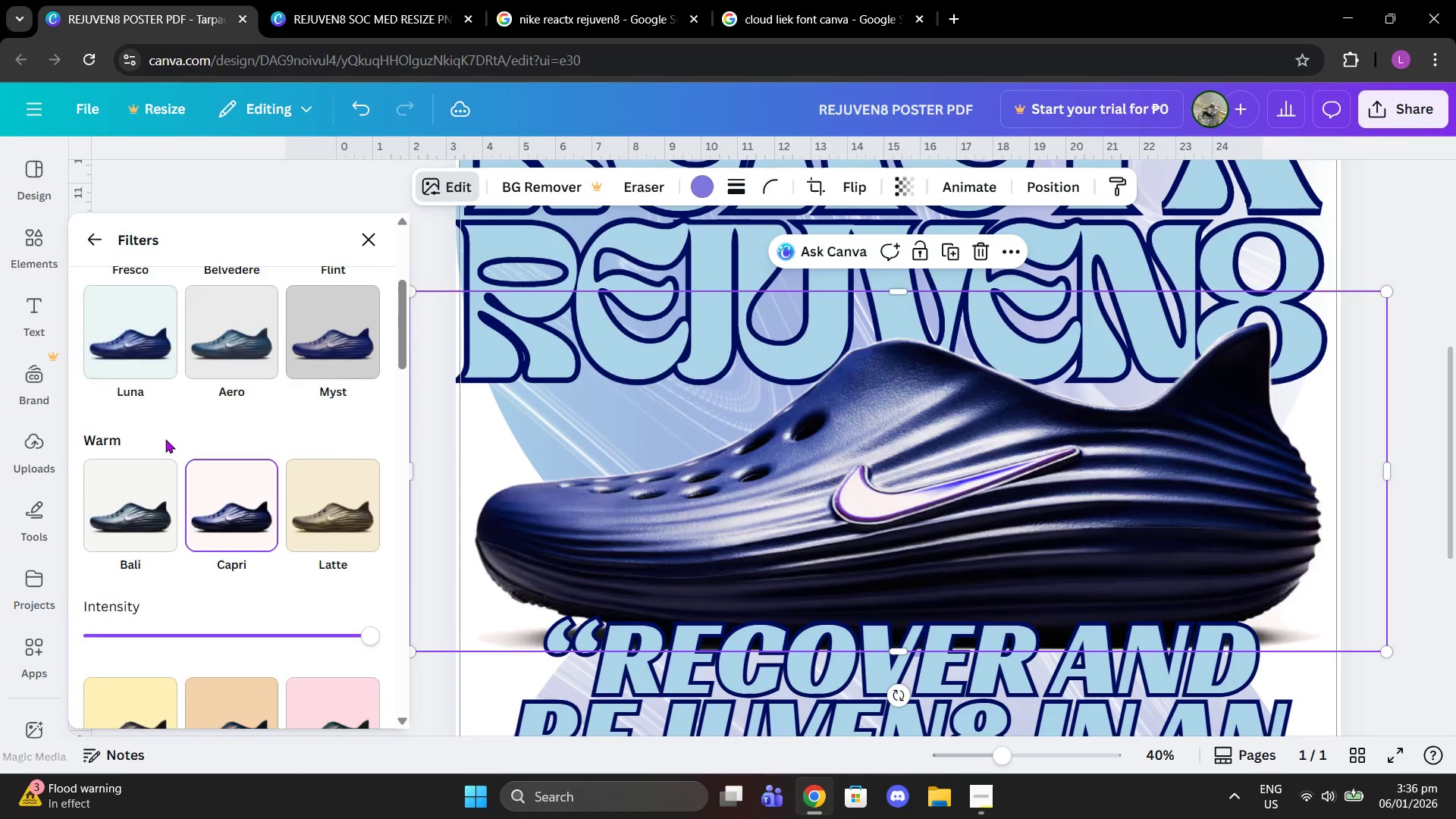 
left_click([145, 510])
 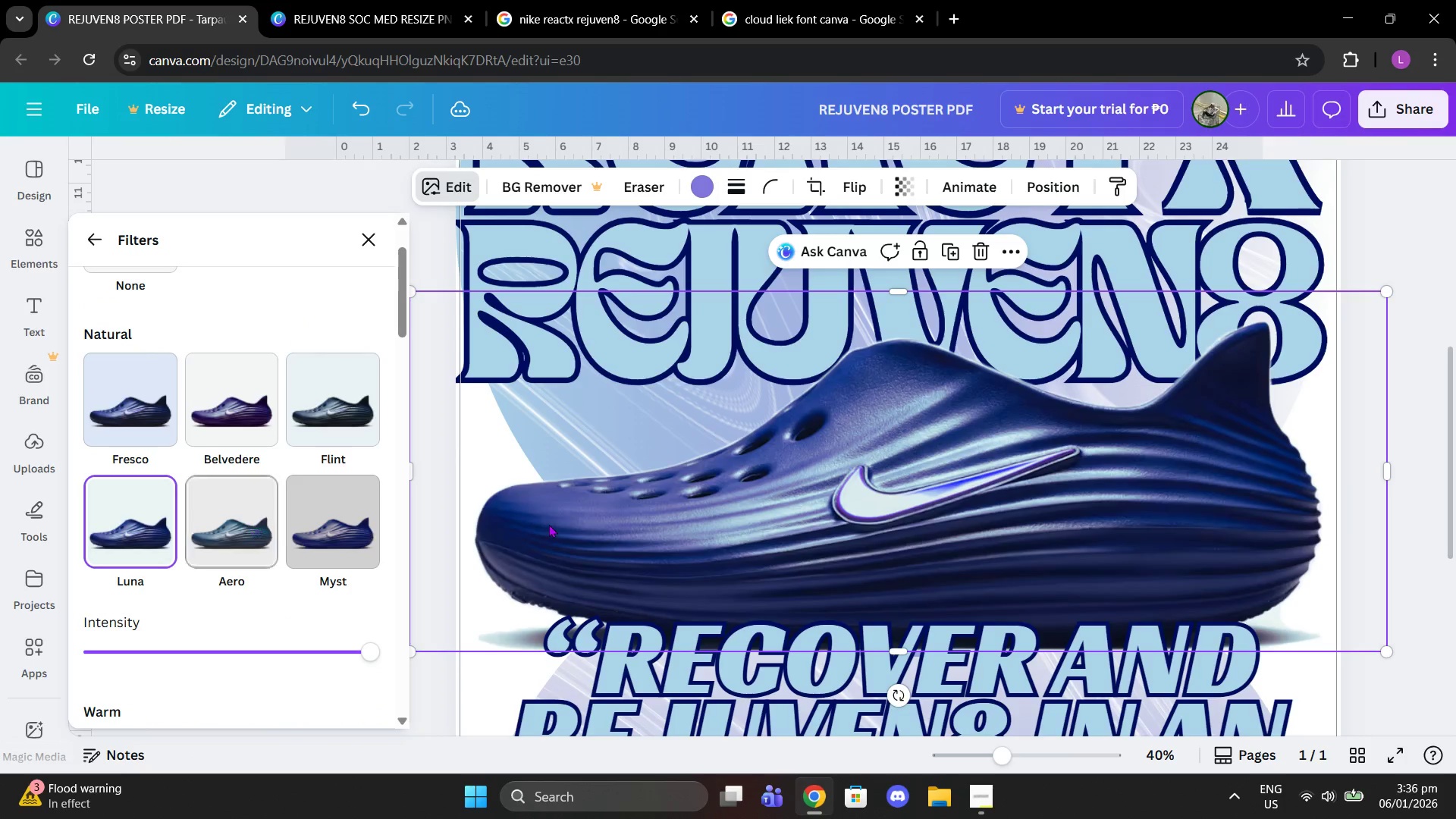 
scroll: coordinate [161, 433], scroll_direction: up, amount: 2.0
 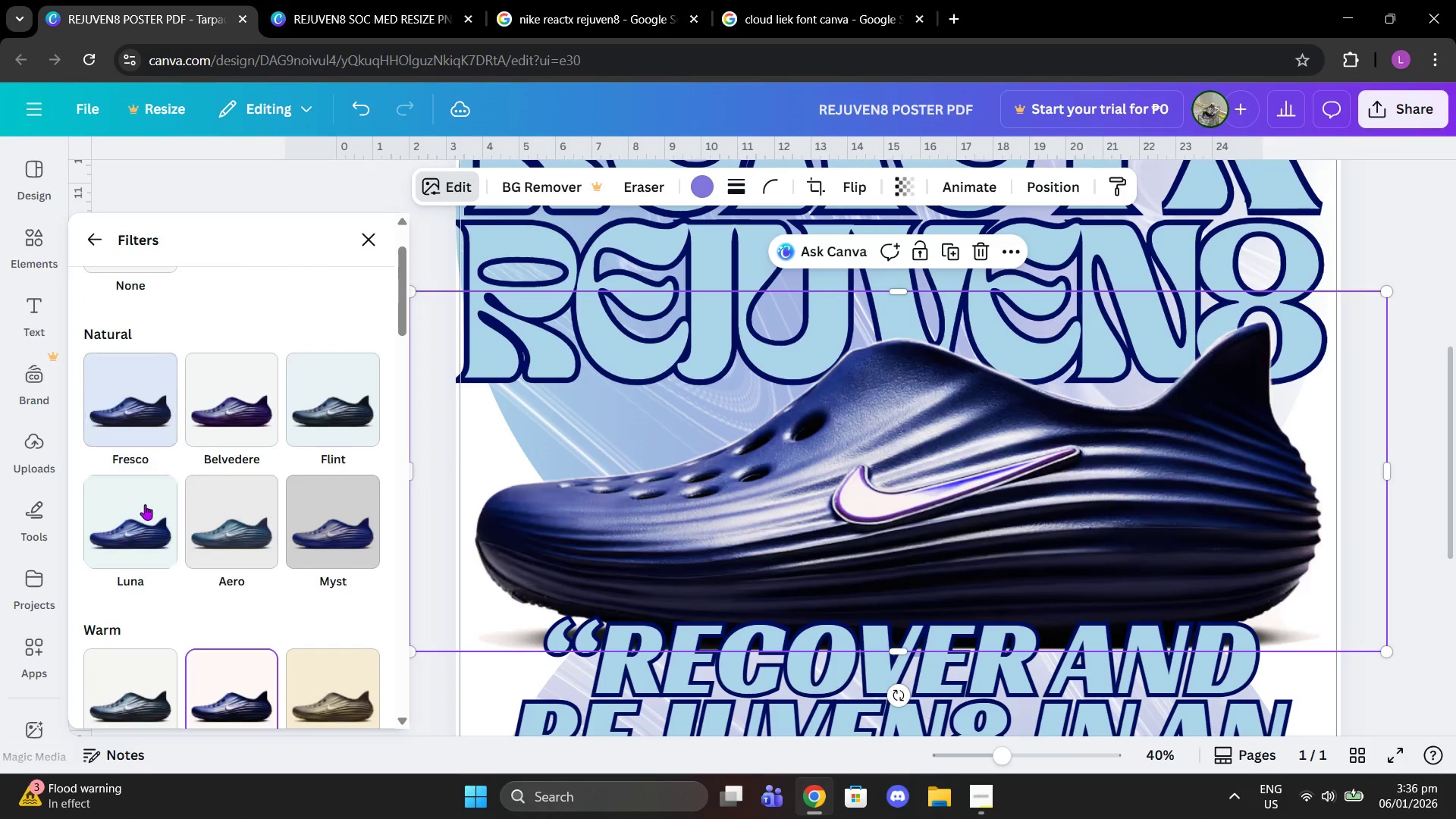 
scroll: coordinate [691, 535], scroll_direction: down, amount: 2.0
 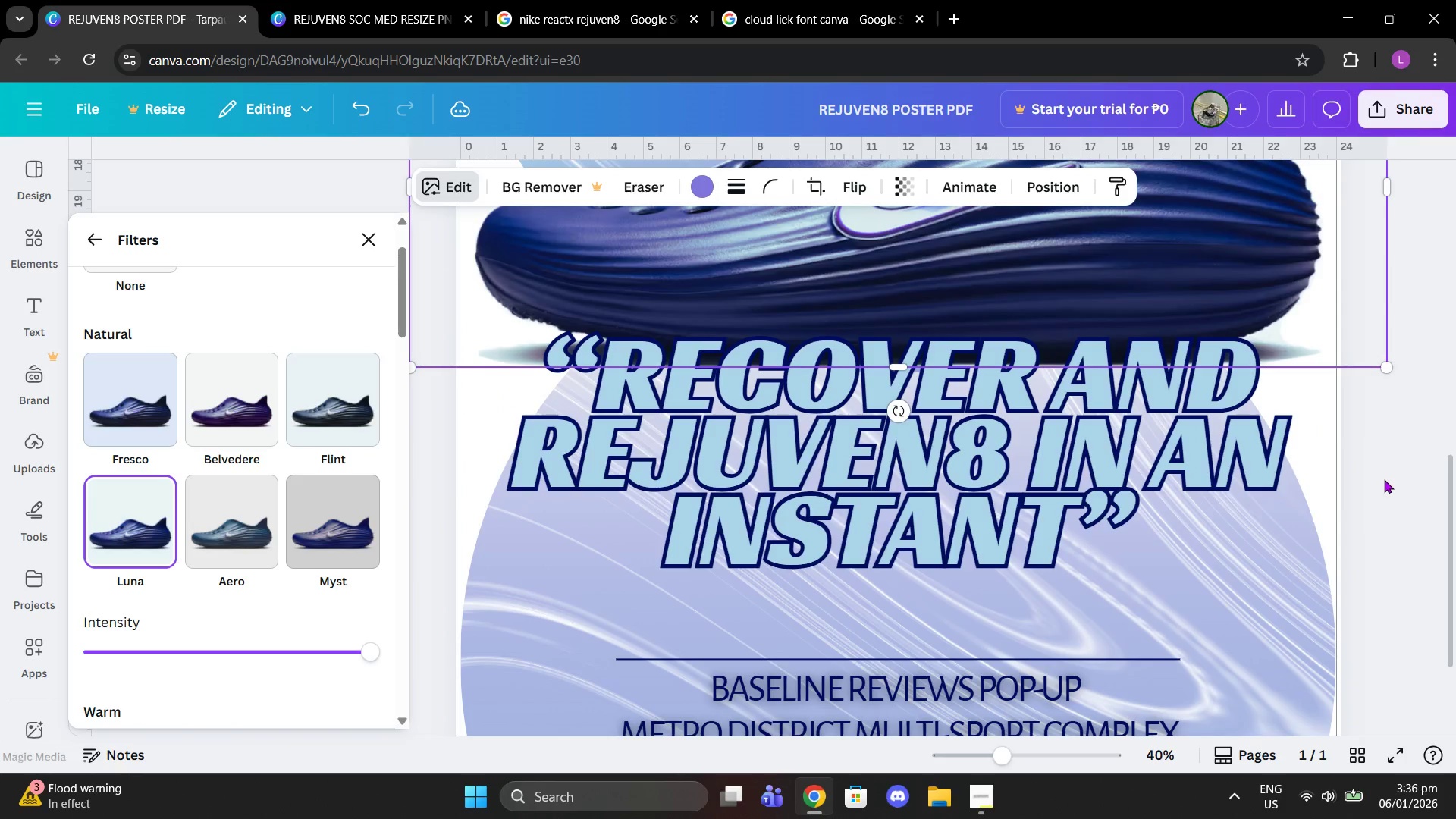 
left_click([1384, 479])
 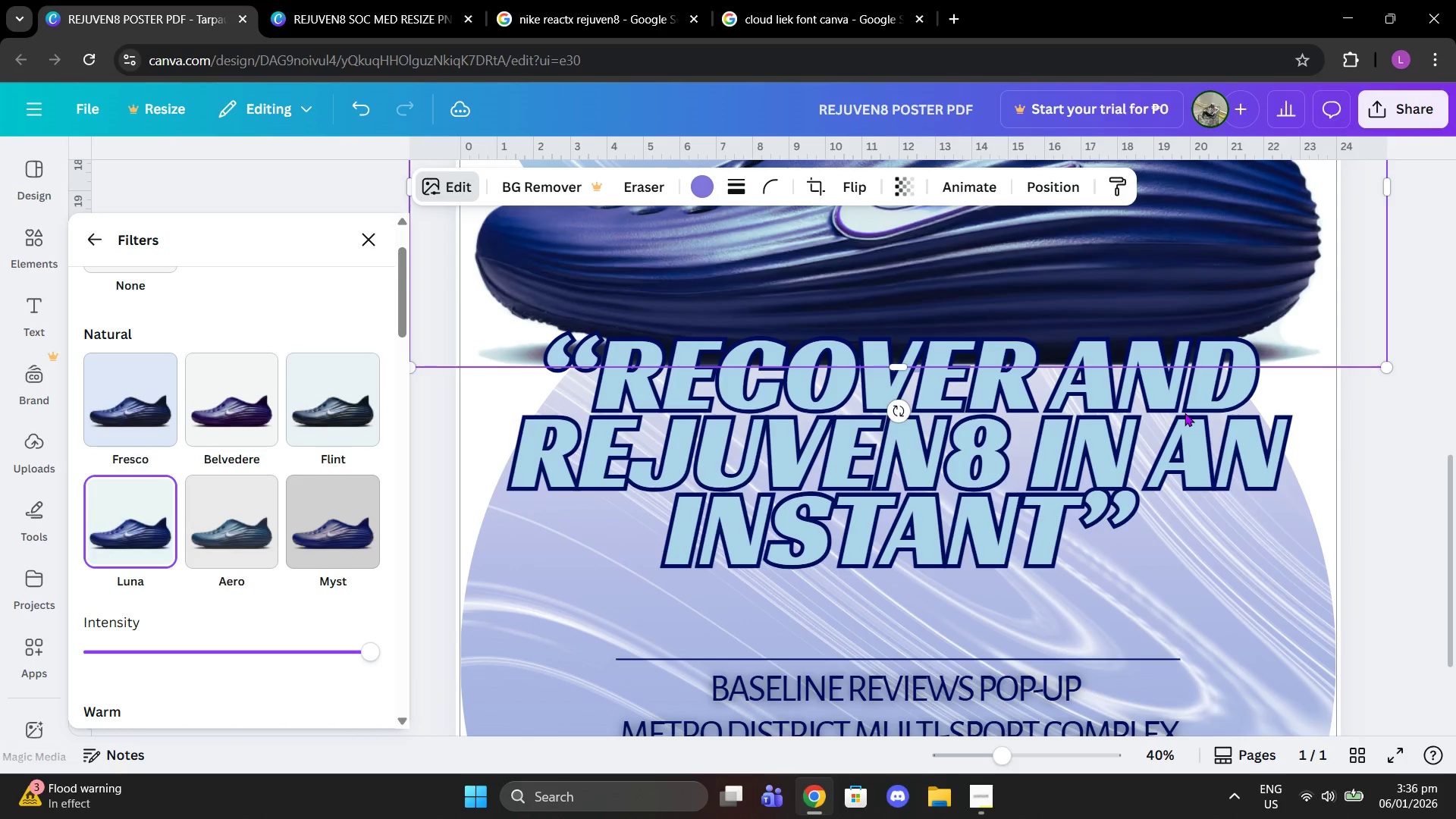 
left_click([325, 0])
 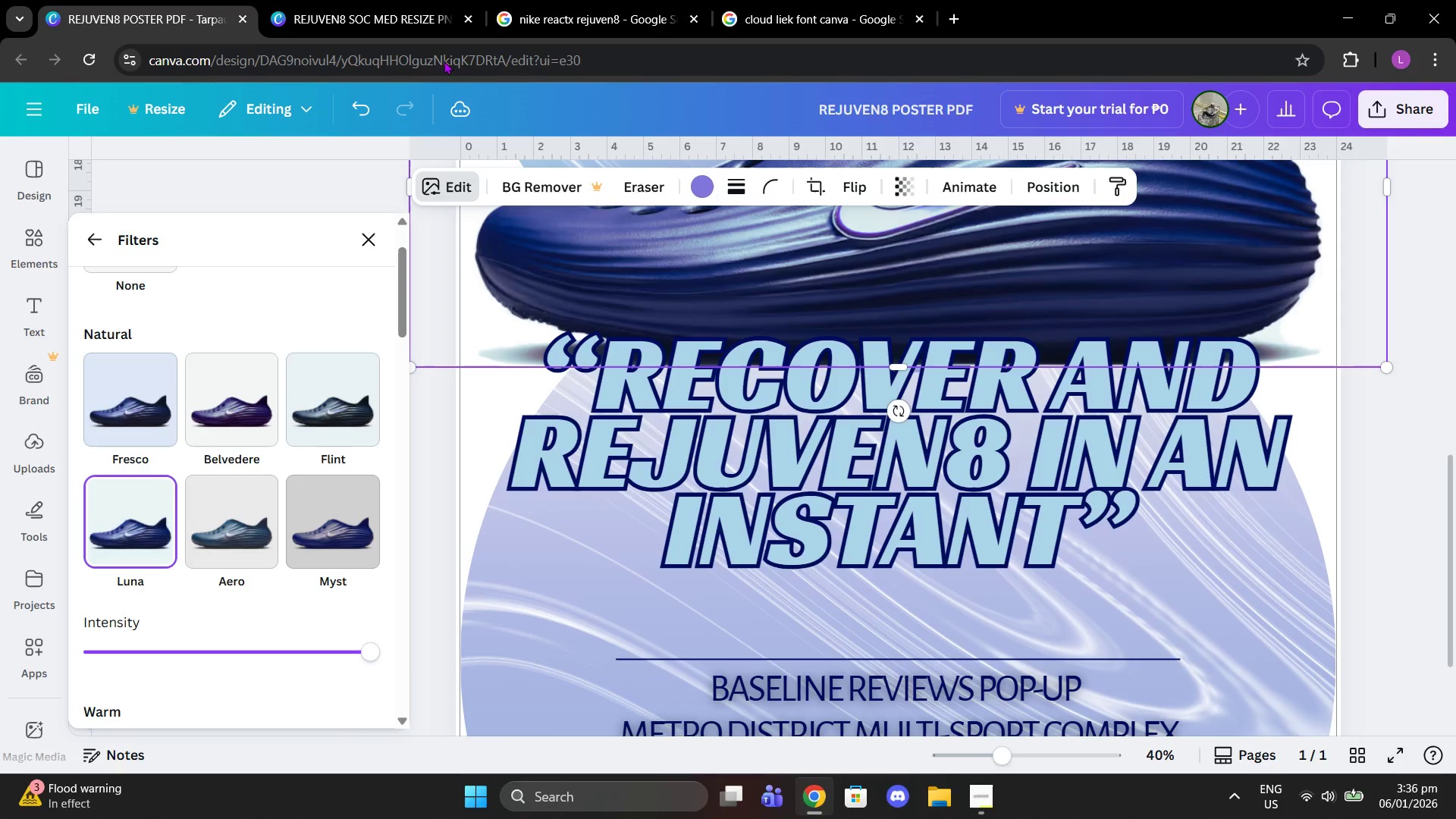 
scroll: coordinate [270, 564], scroll_direction: down, amount: 3.0
 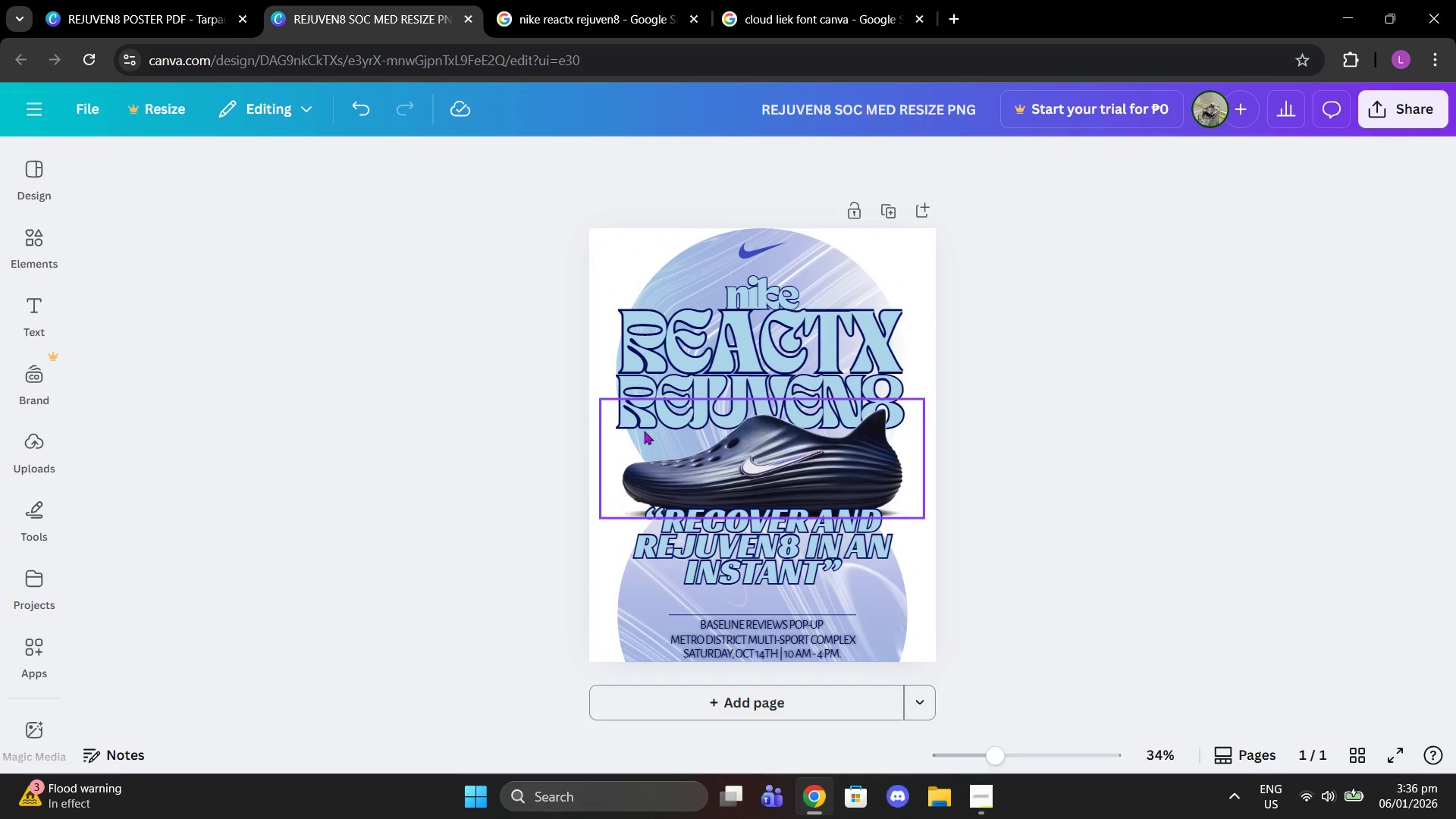 
left_click([177, 7])
 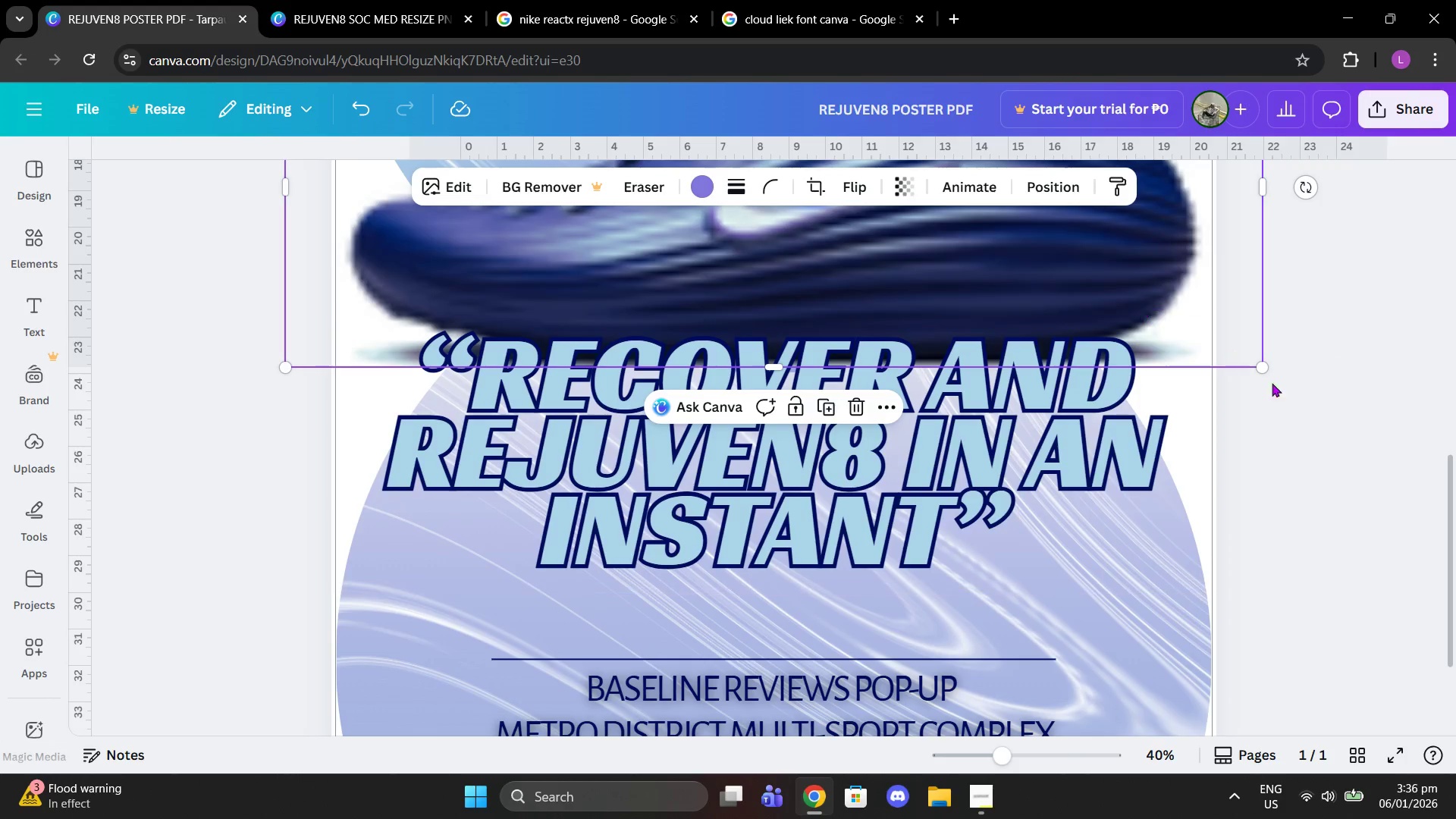 
left_click([1327, 405])
 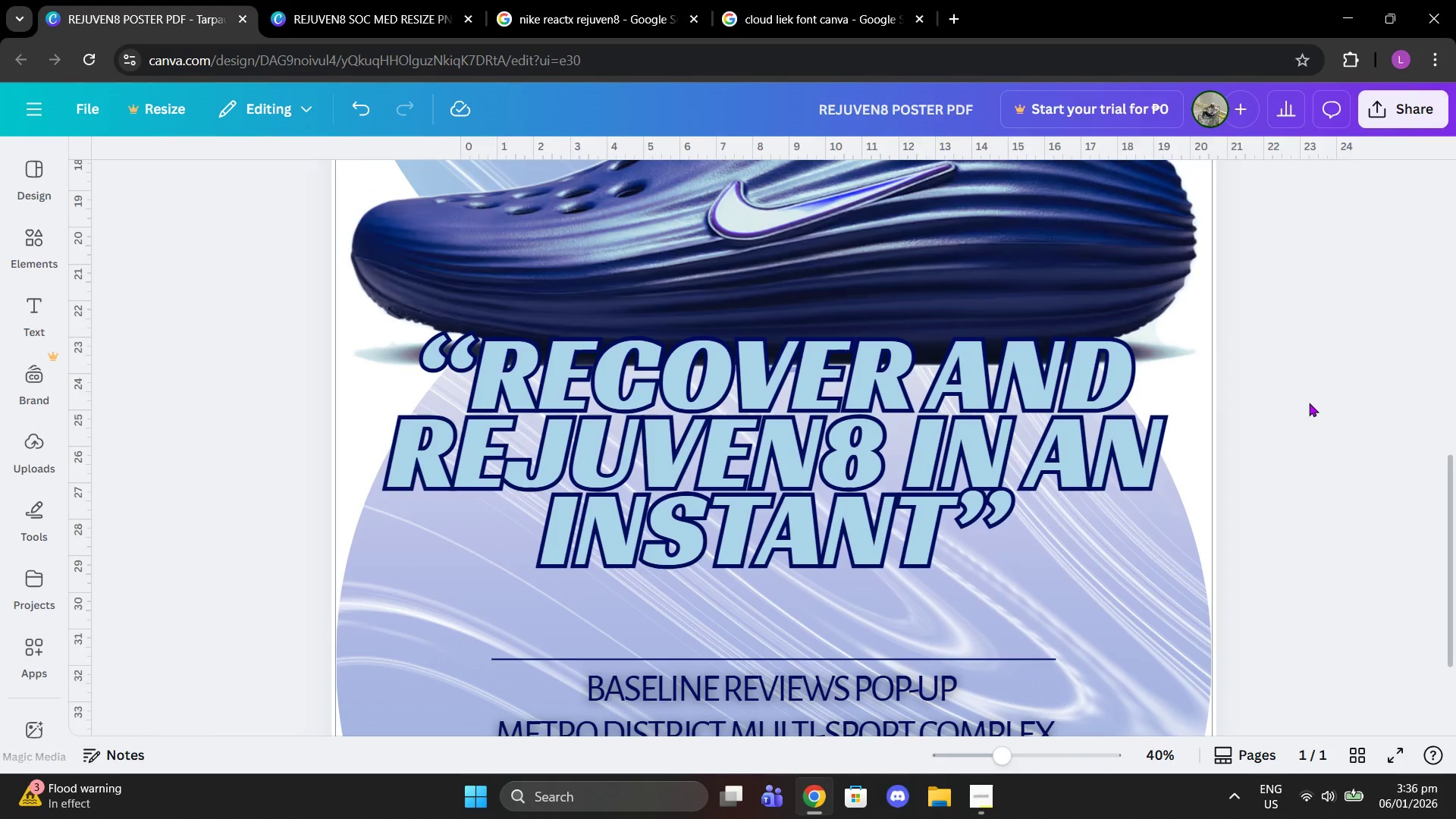 
scroll: coordinate [1301, 400], scroll_direction: up, amount: 3.0
 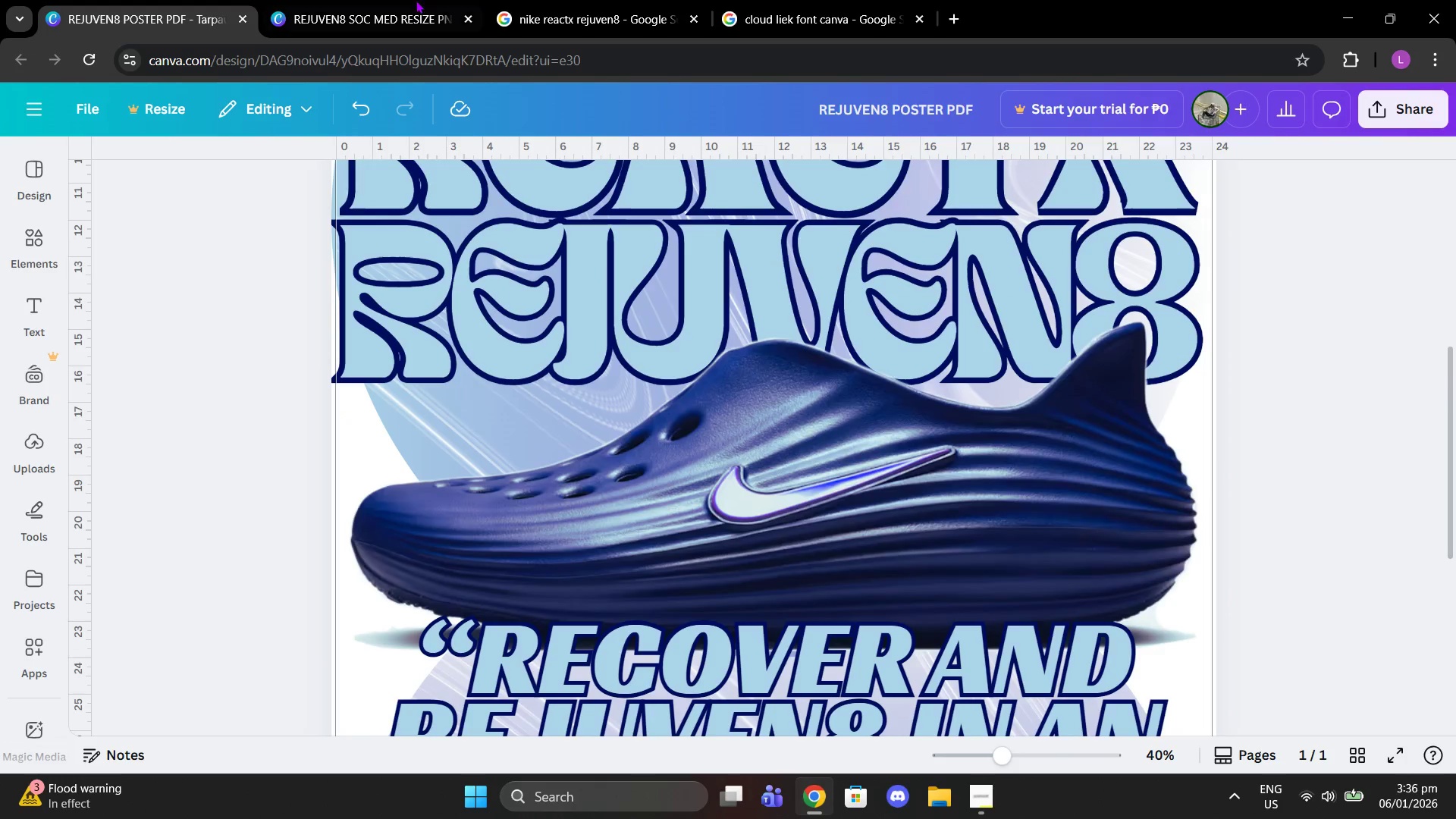 
left_click([362, 0])
 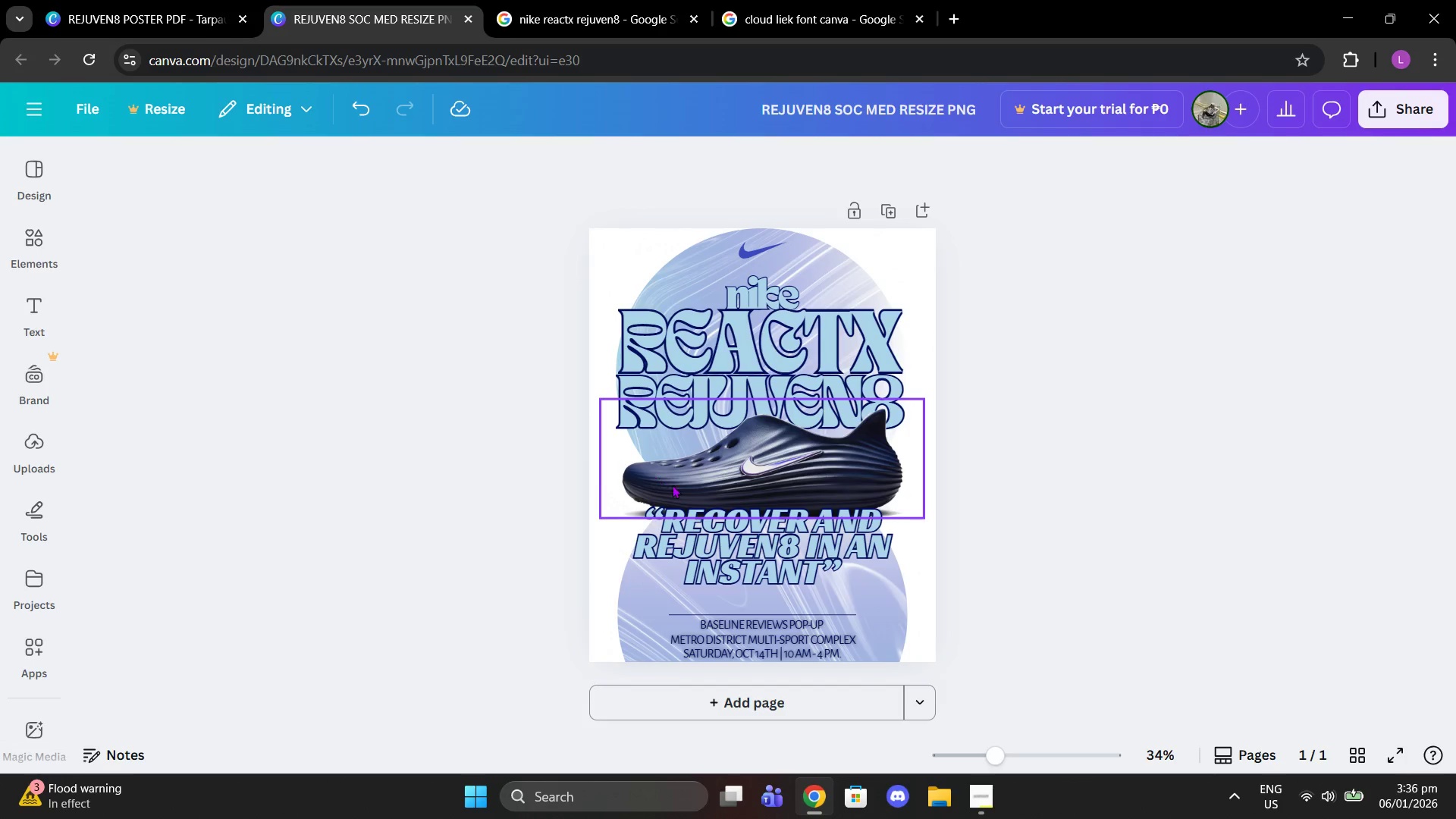 
left_click([708, 491])
 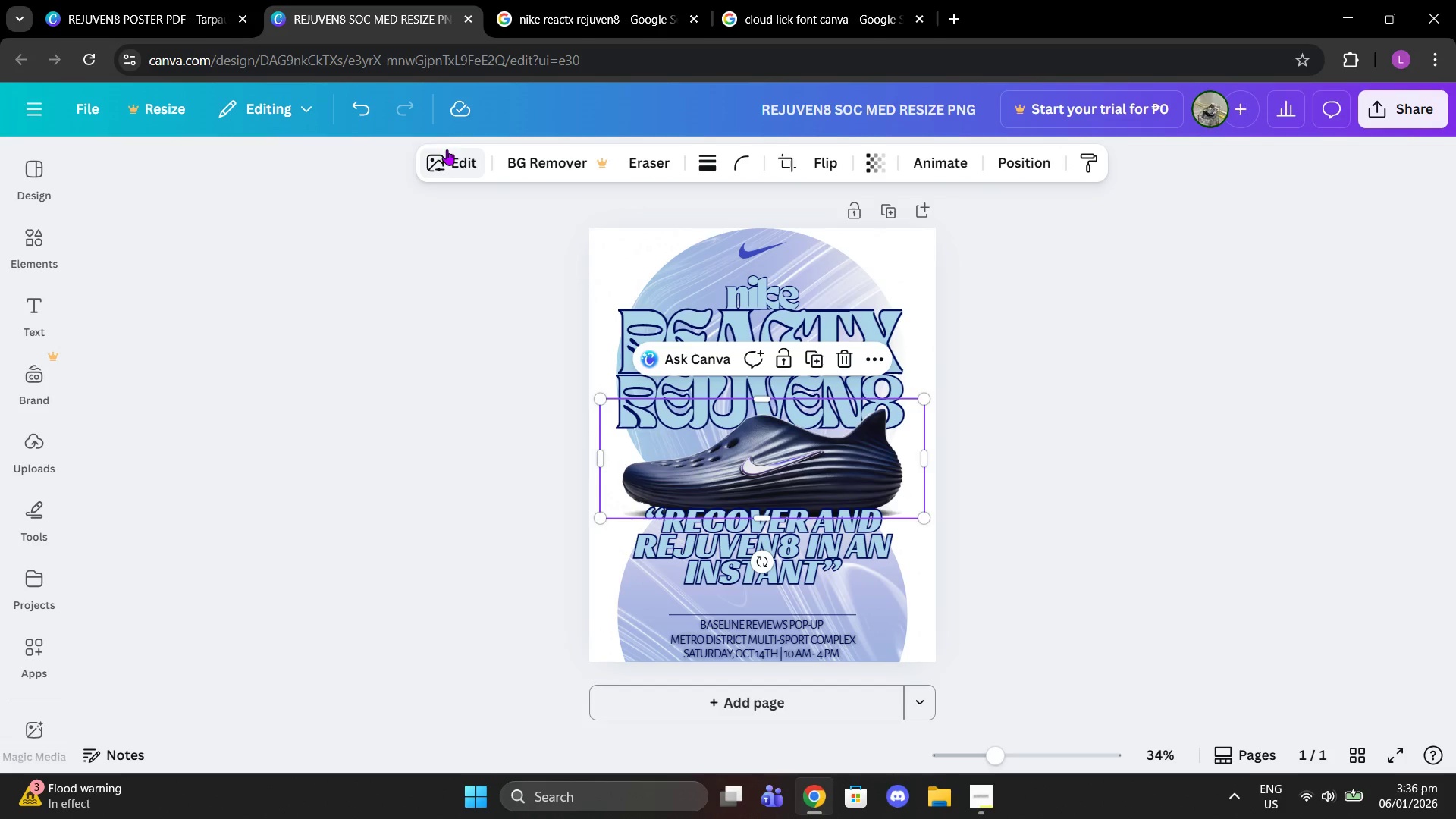 
left_click([453, 163])
 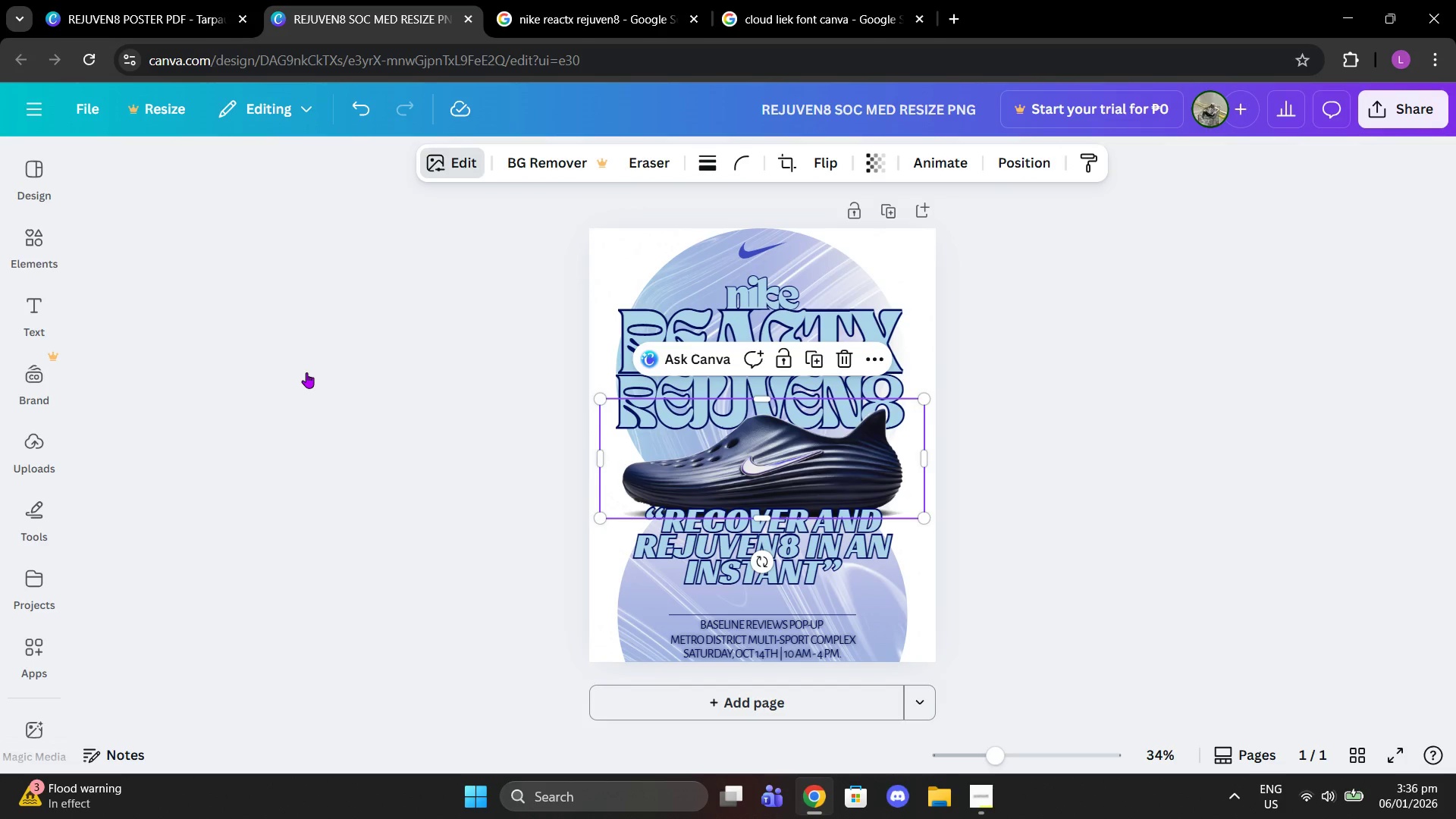 
mouse_move([108, 107])
 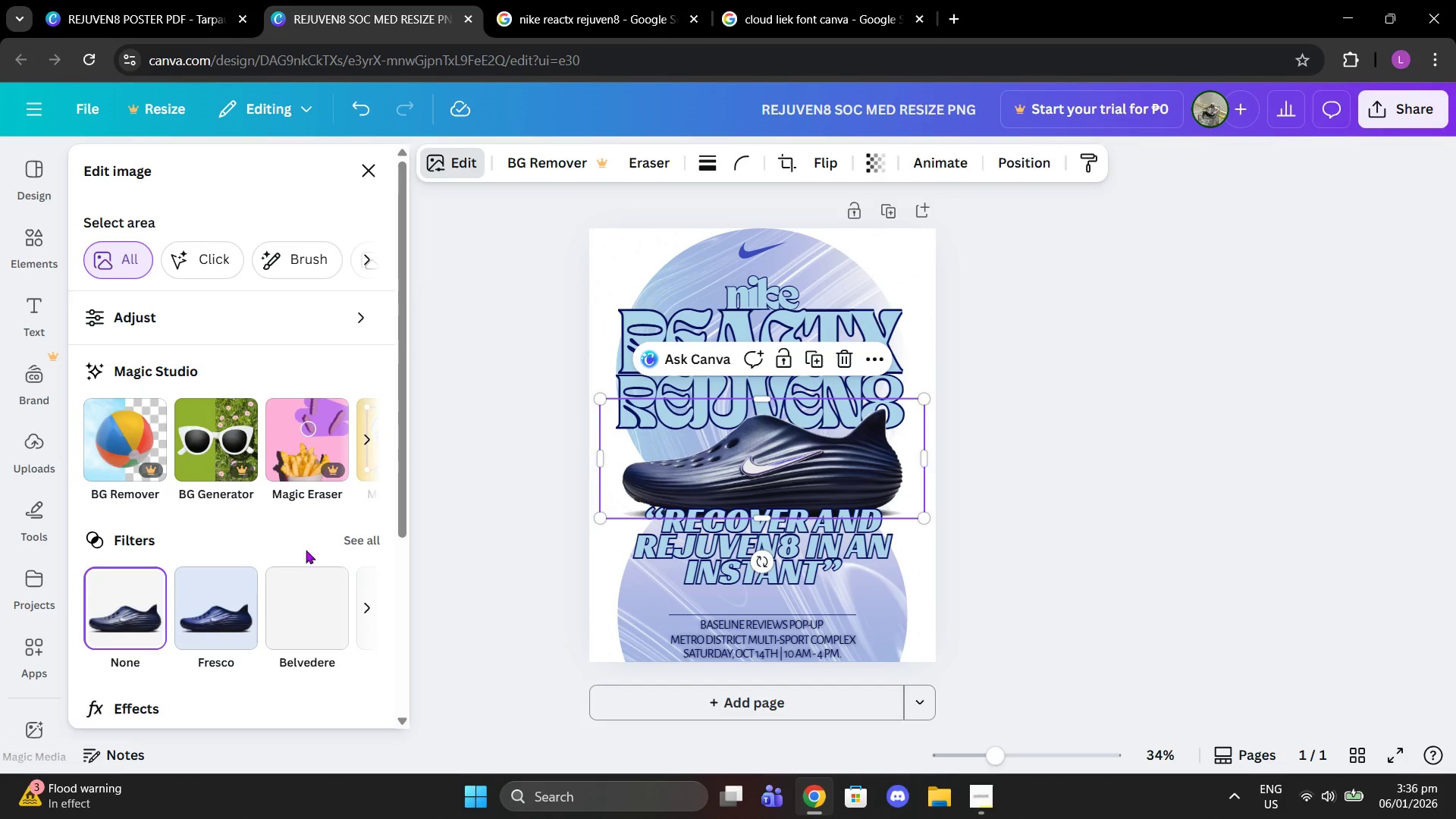 
left_click([366, 532])
 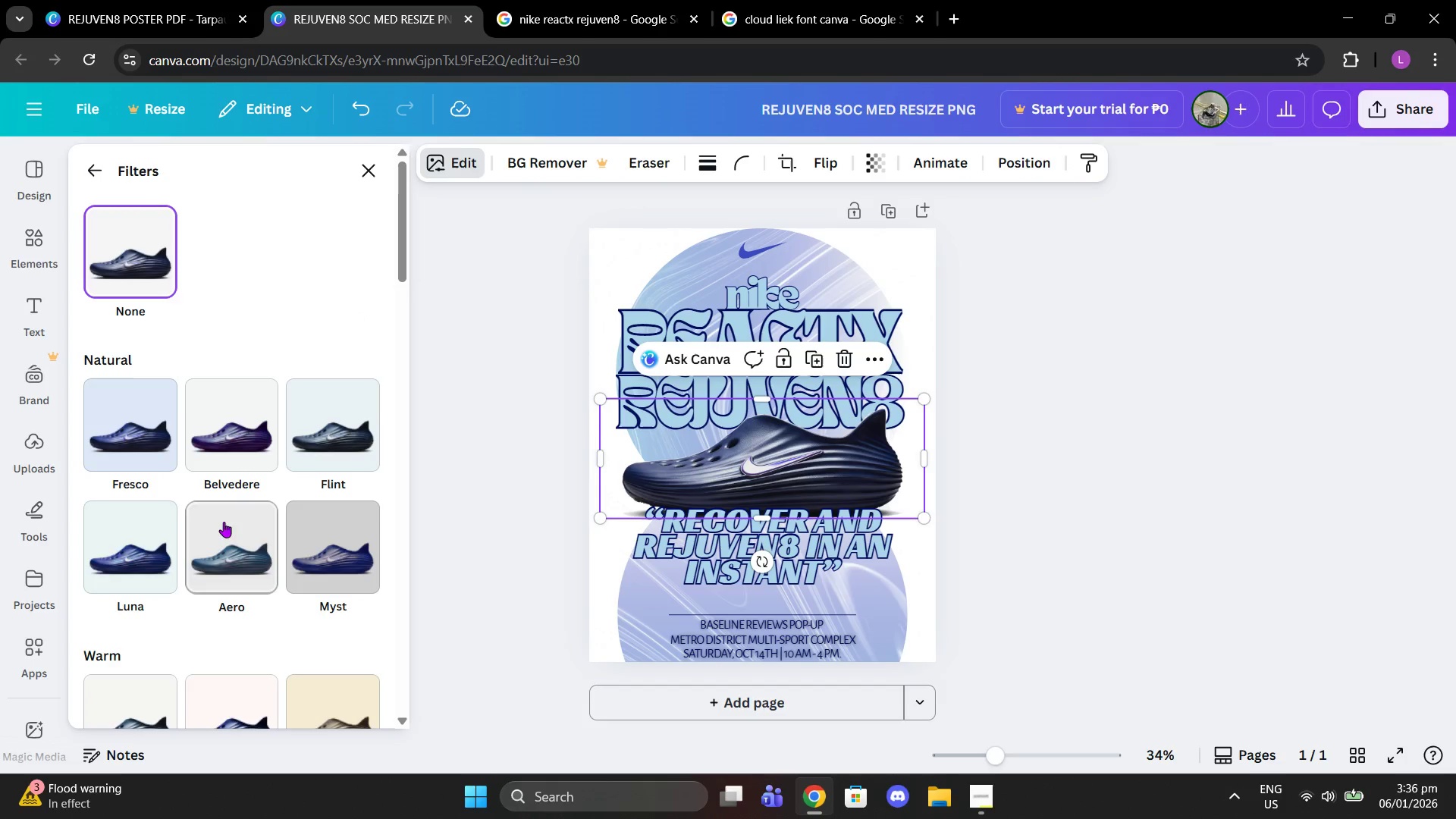 
left_click([121, 549])
 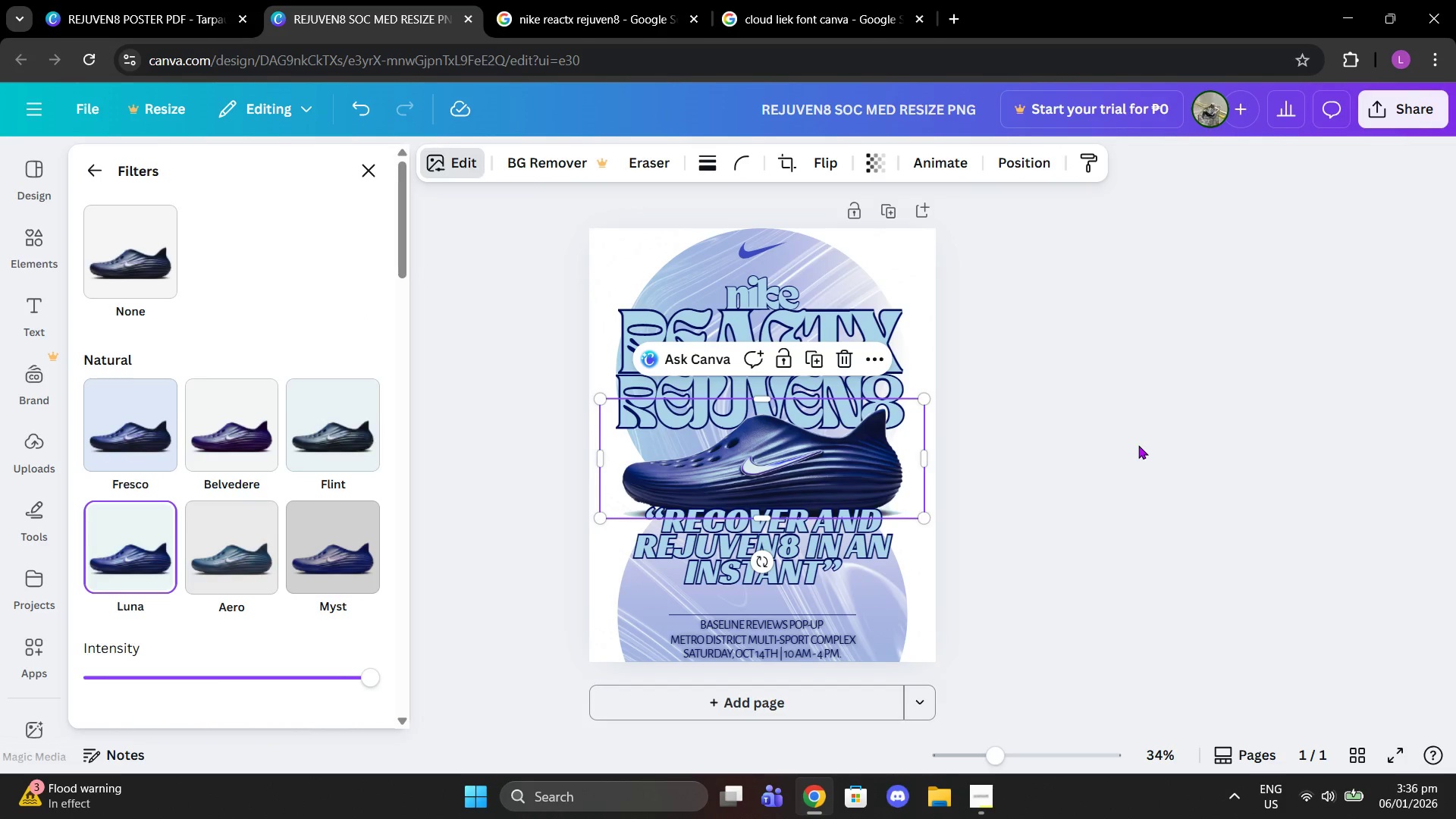 
double_click([1138, 445])